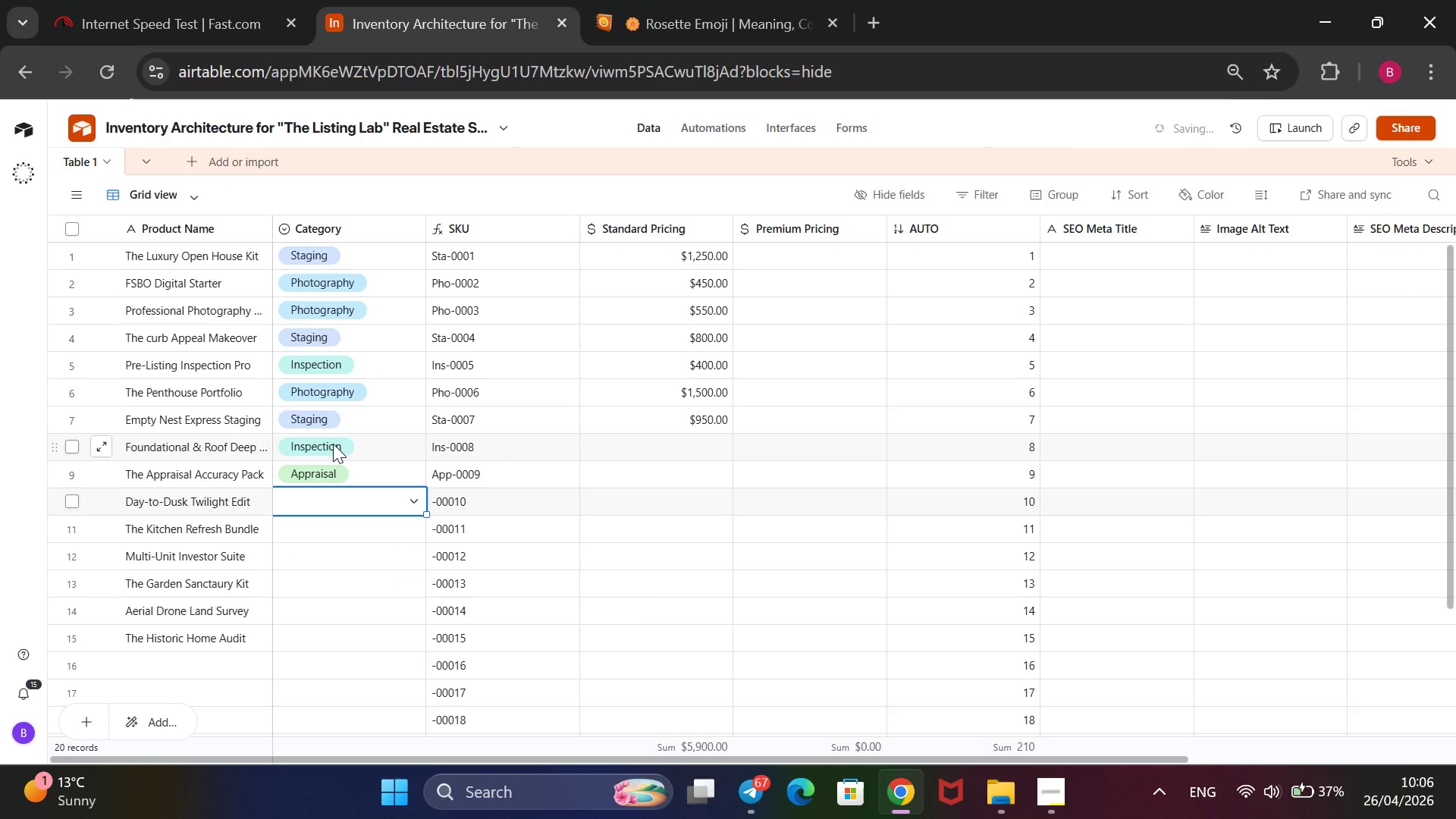 
key(ArrowDown)
 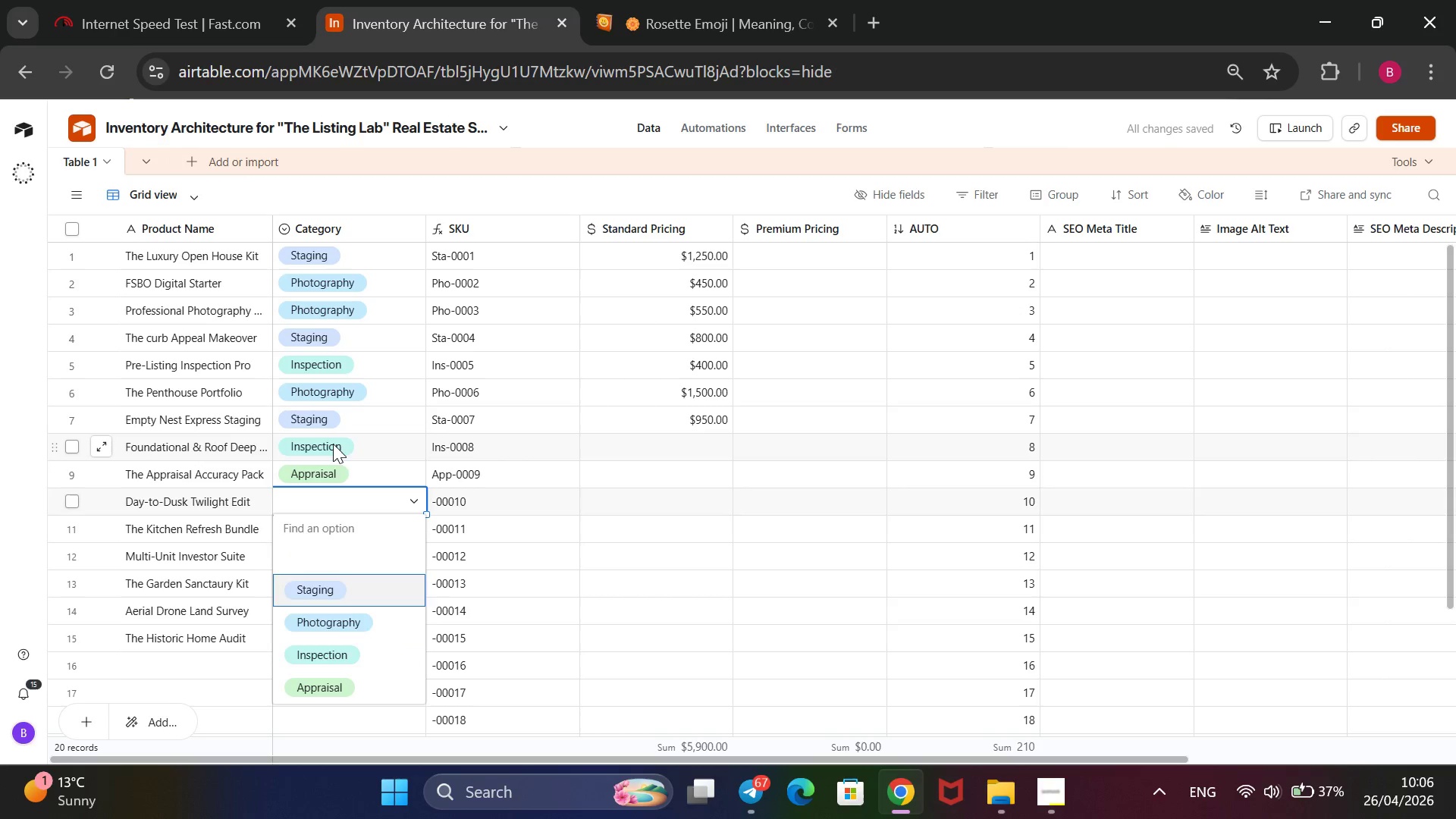 
key(ArrowDown)
 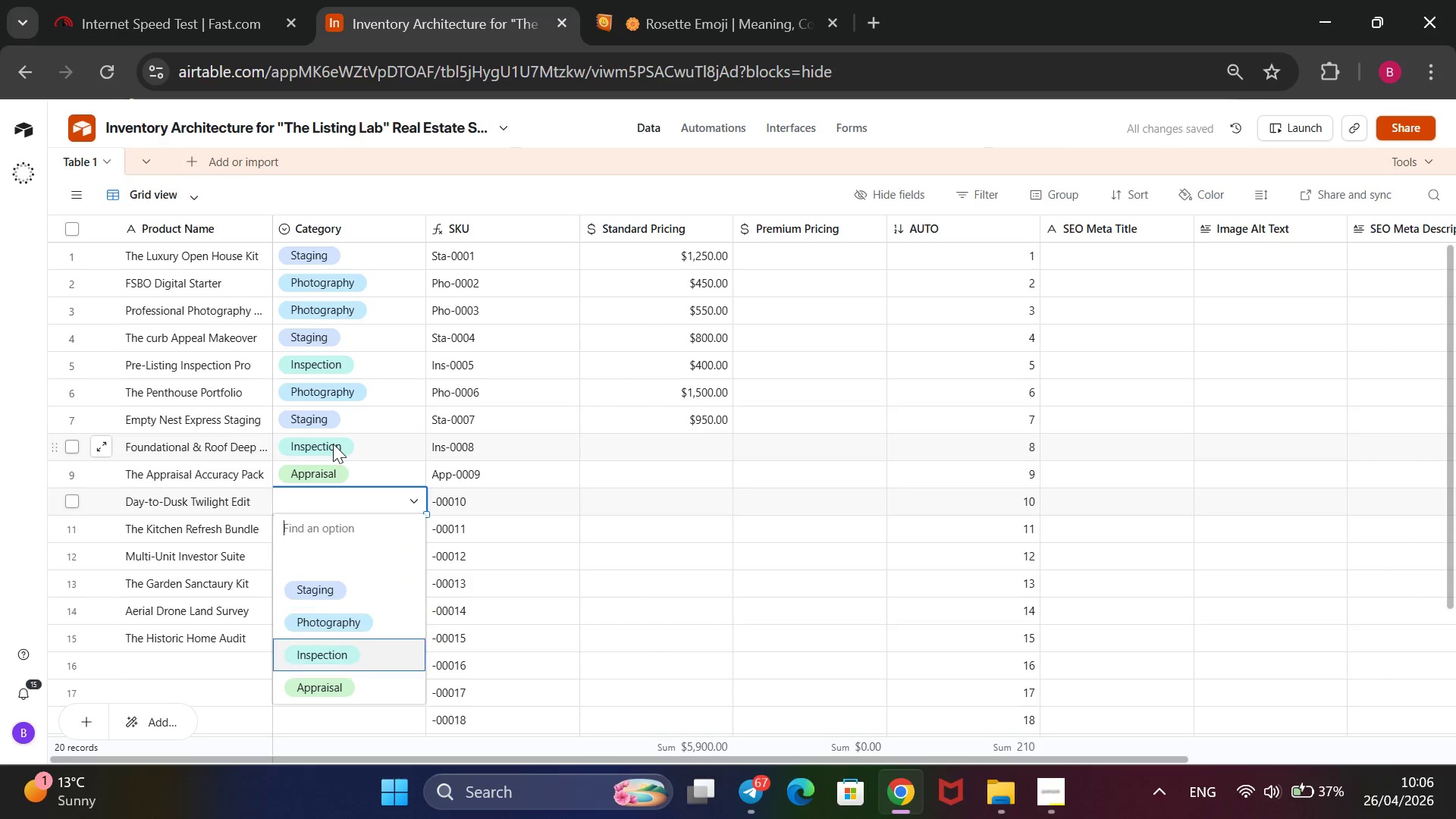 
key(ArrowDown)
 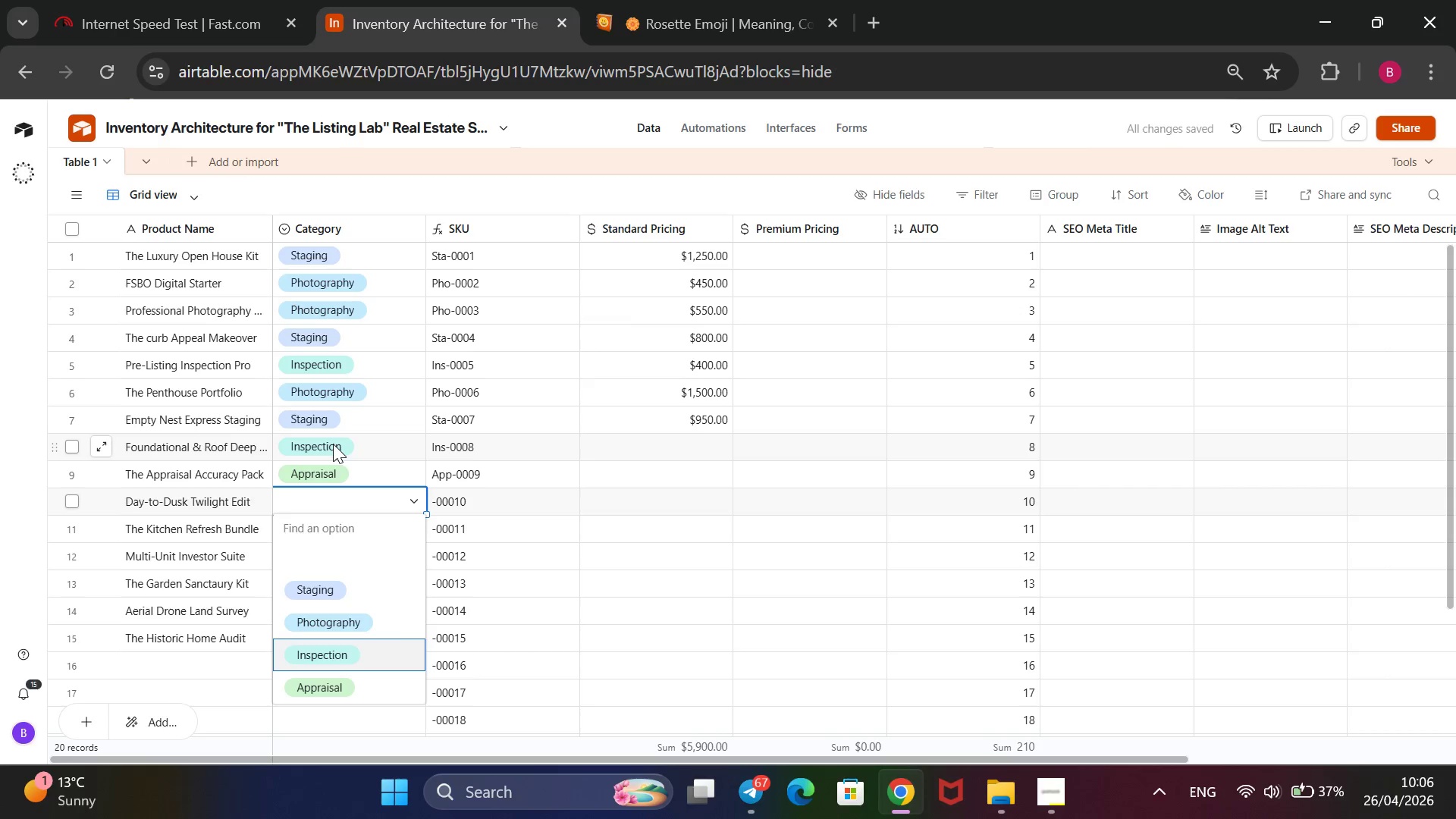 
key(ArrowUp)
 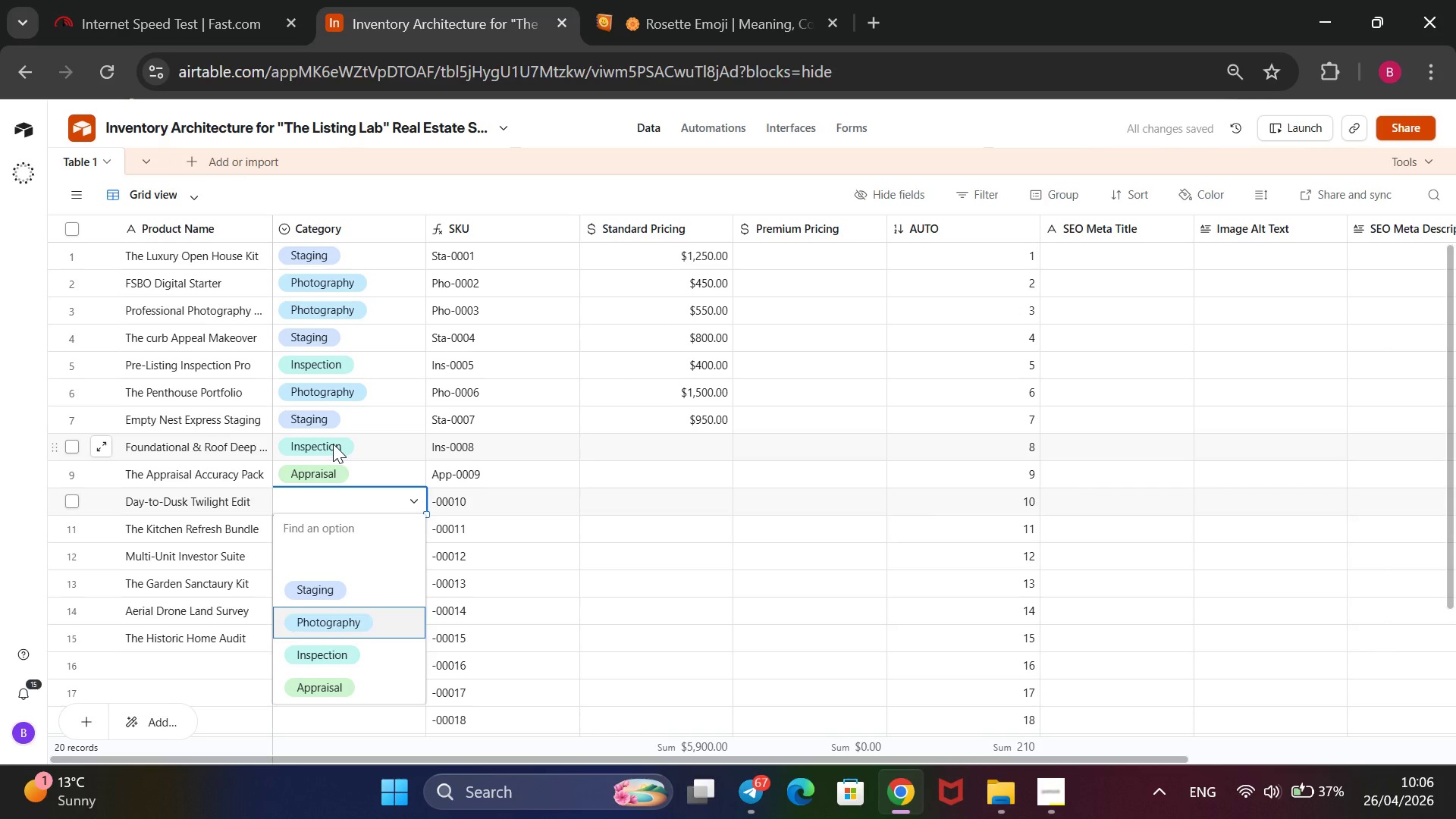 
key(Enter)
 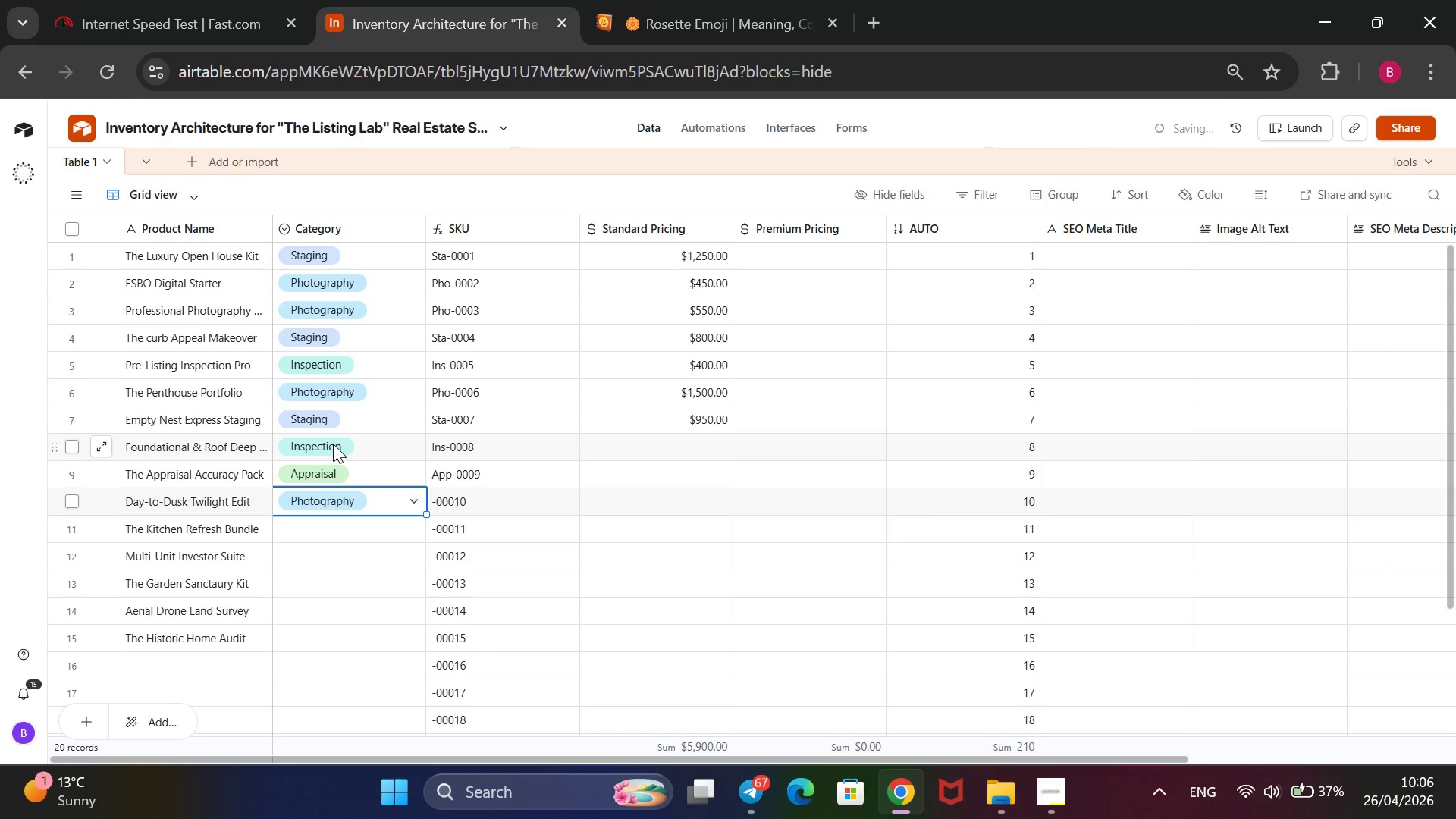 
key(ArrowDown)
 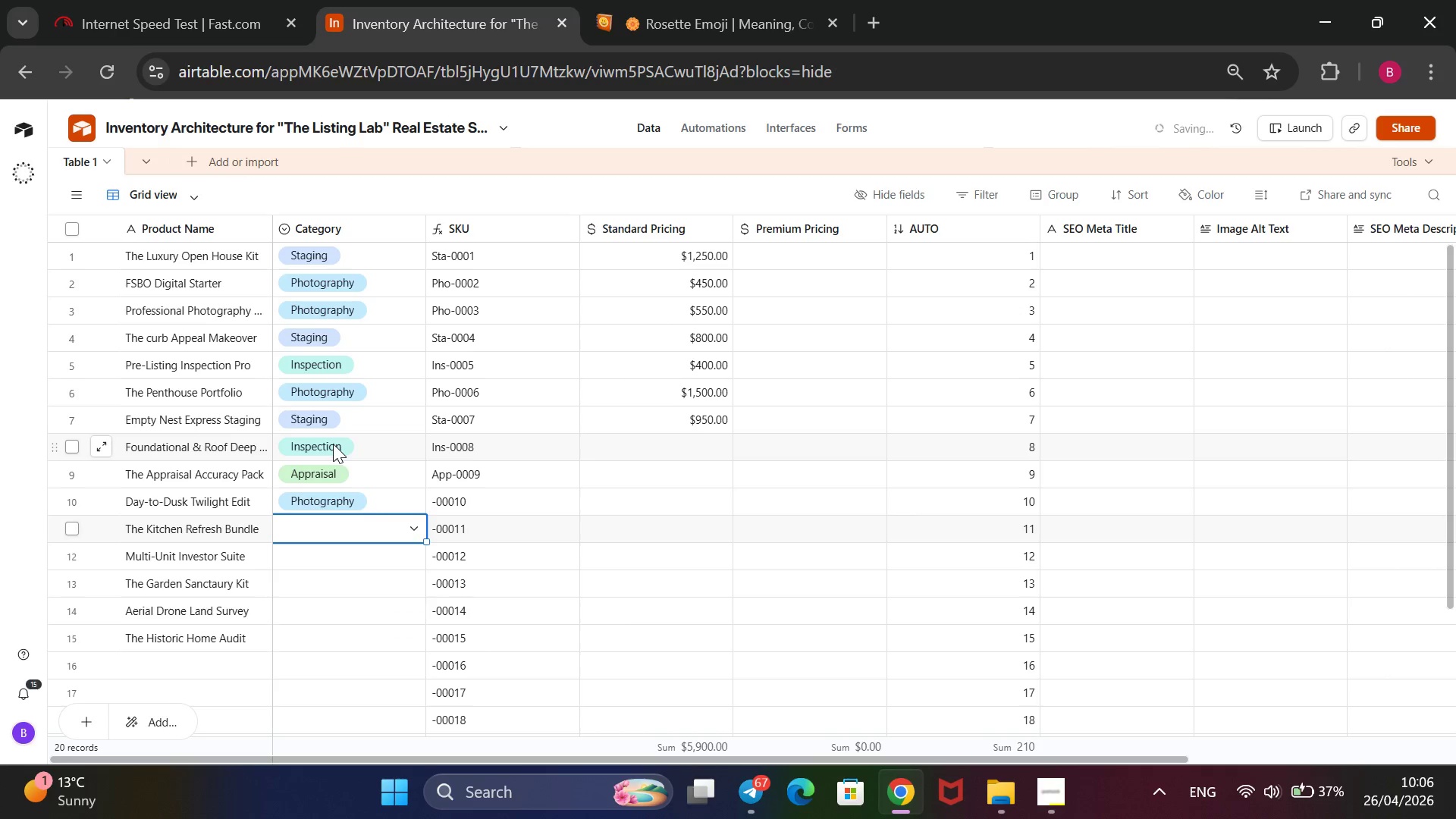 
key(Enter)
 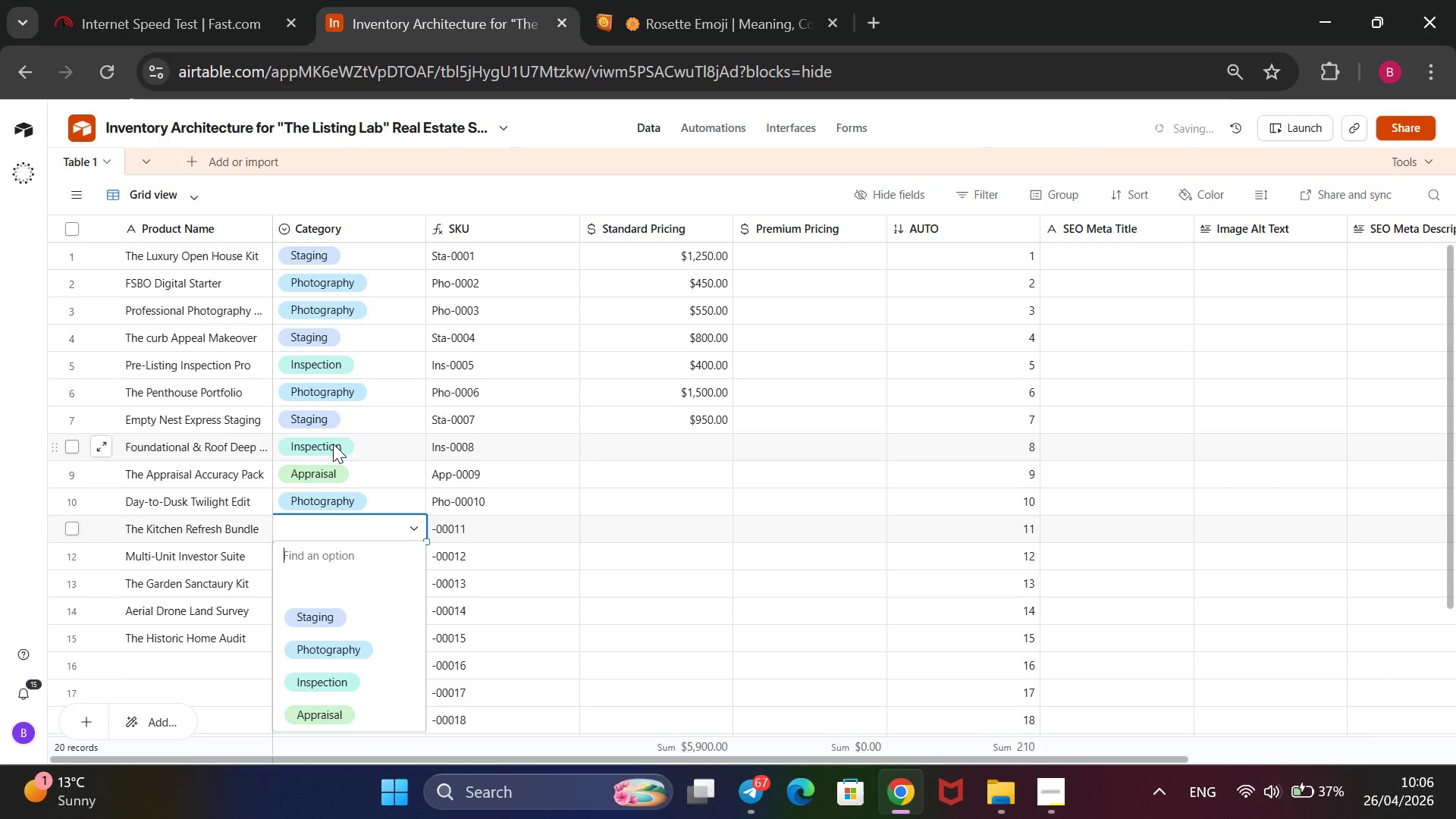 
key(ArrowDown)
 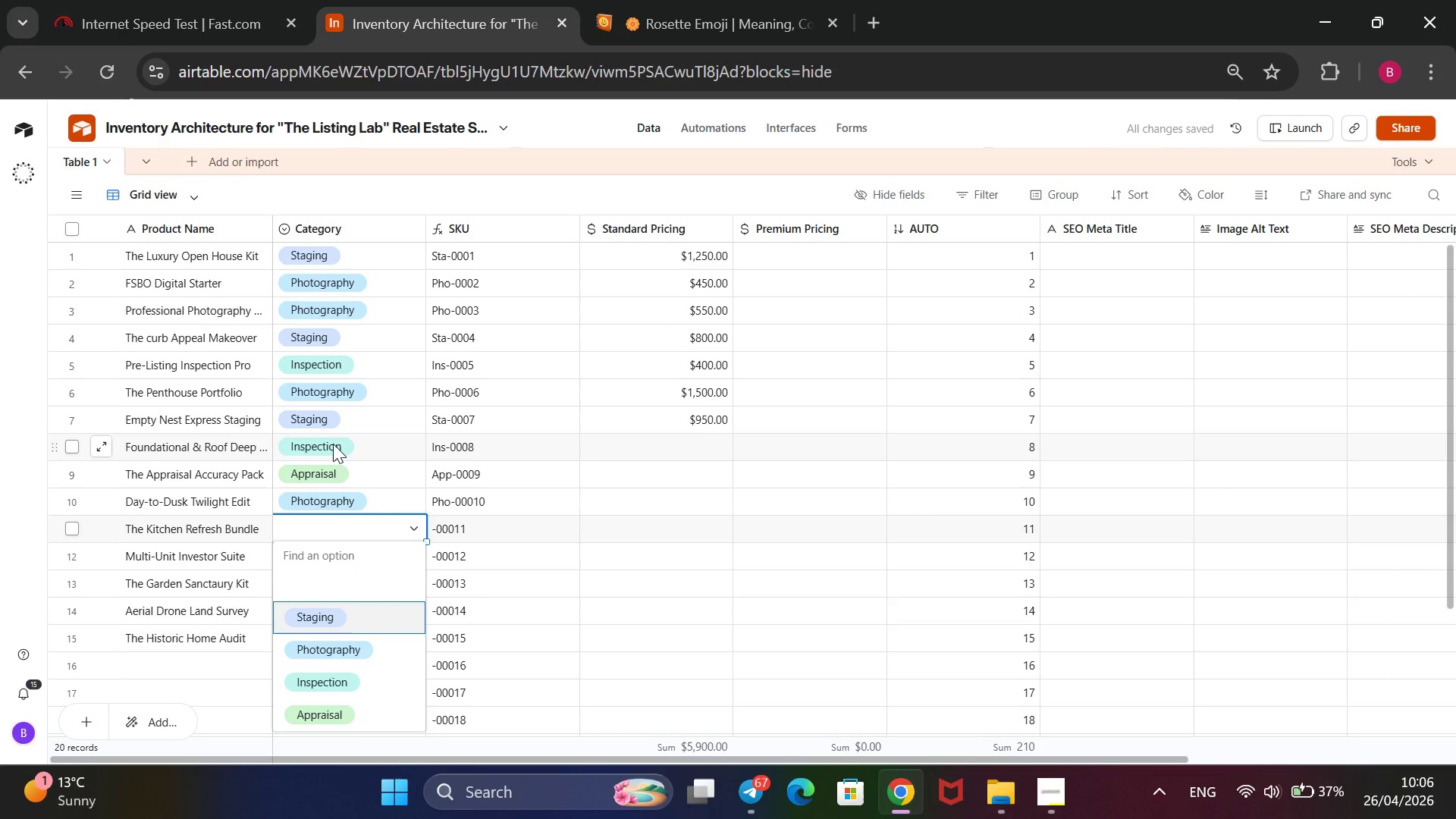 
key(ArrowDown)
 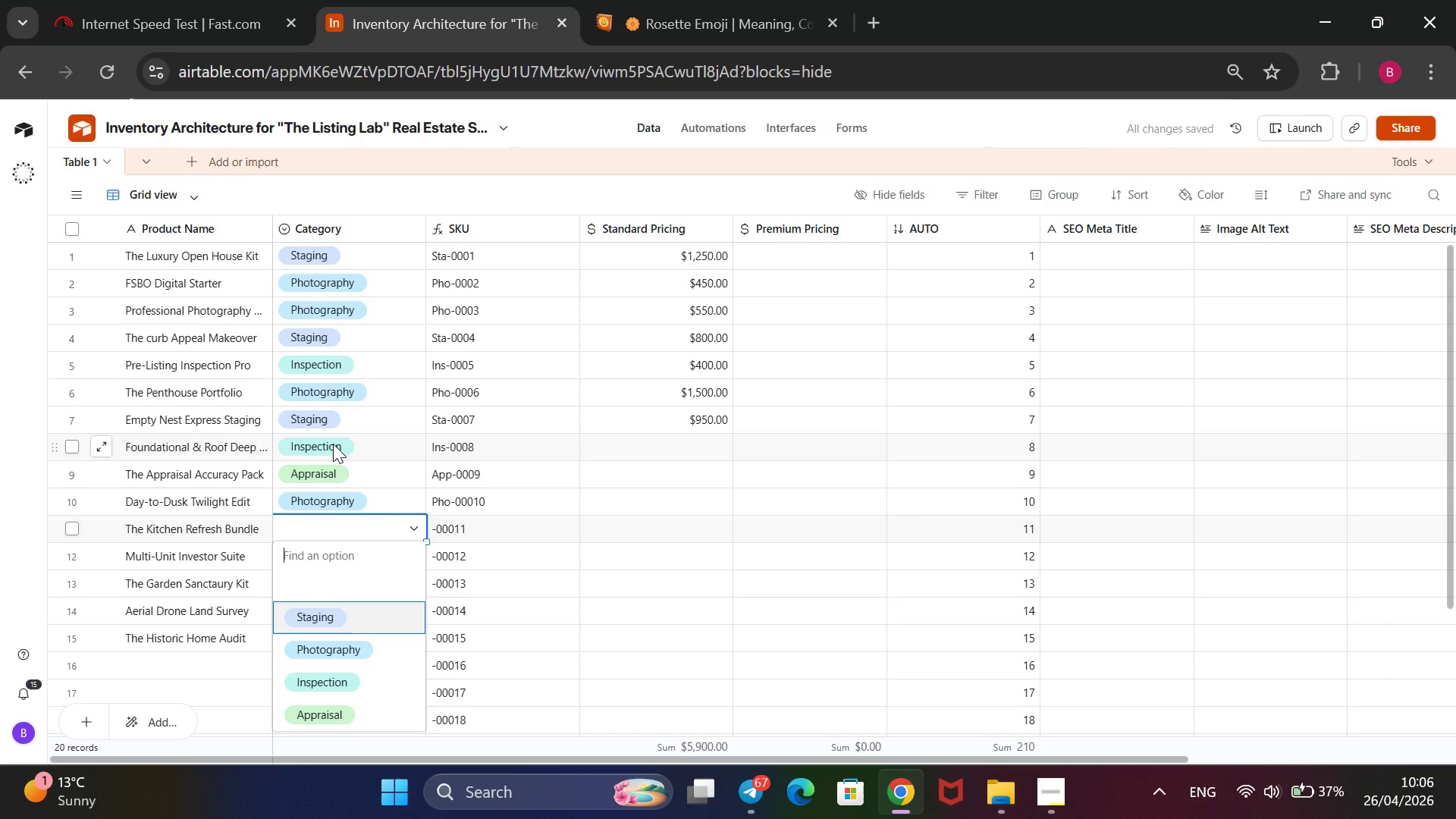 
key(Enter)
 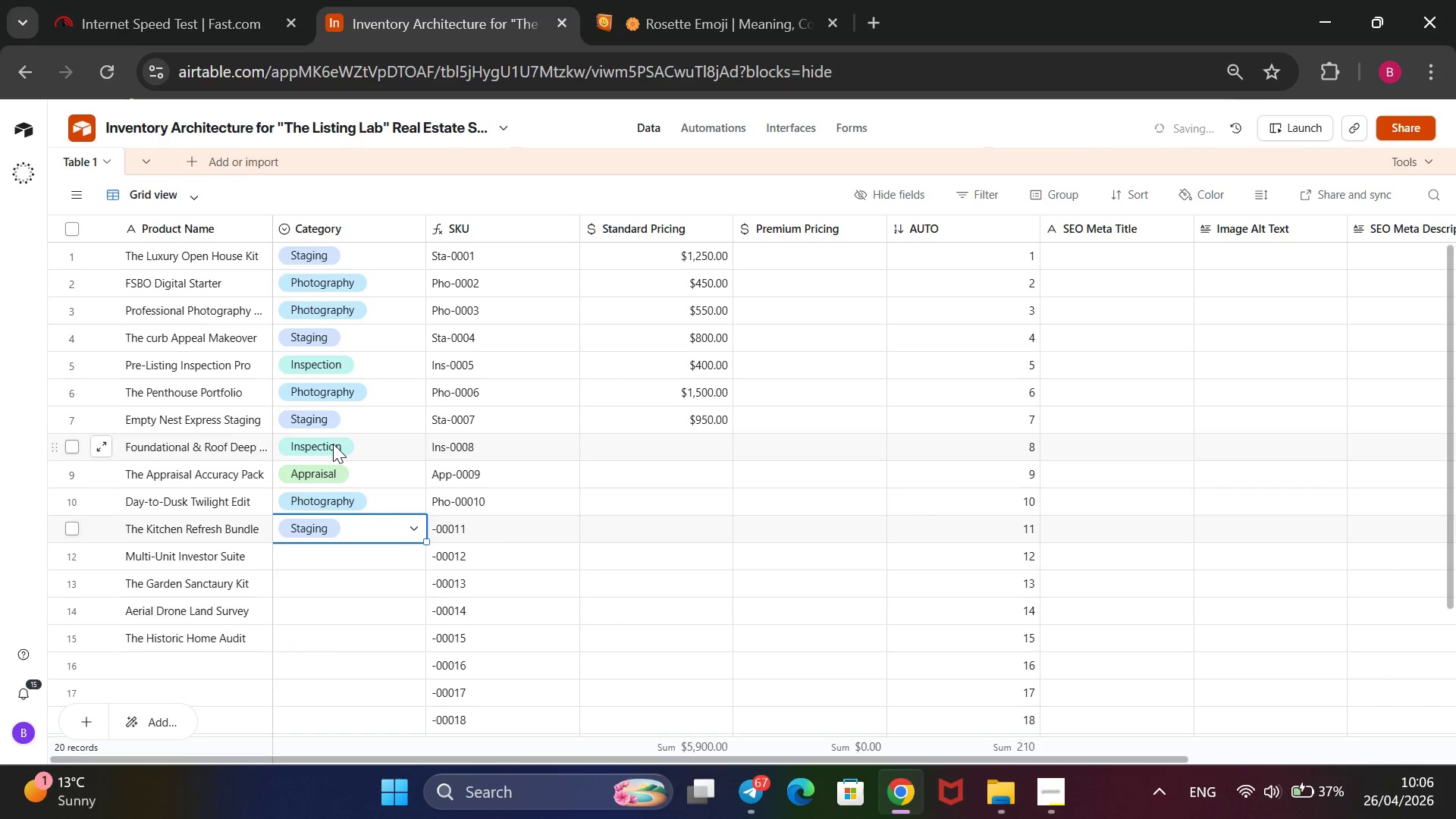 
key(ArrowDown)
 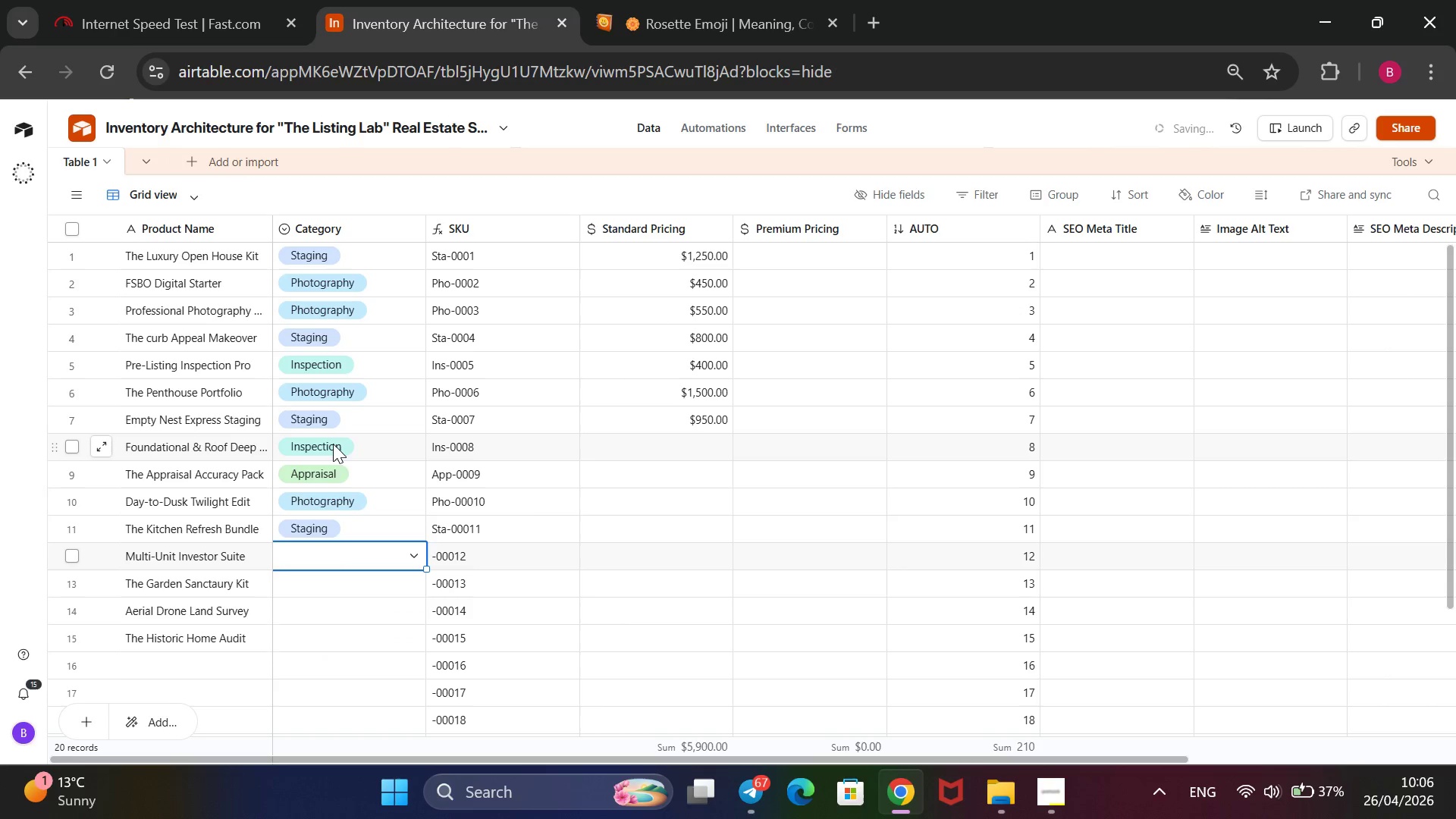 
key(Enter)
 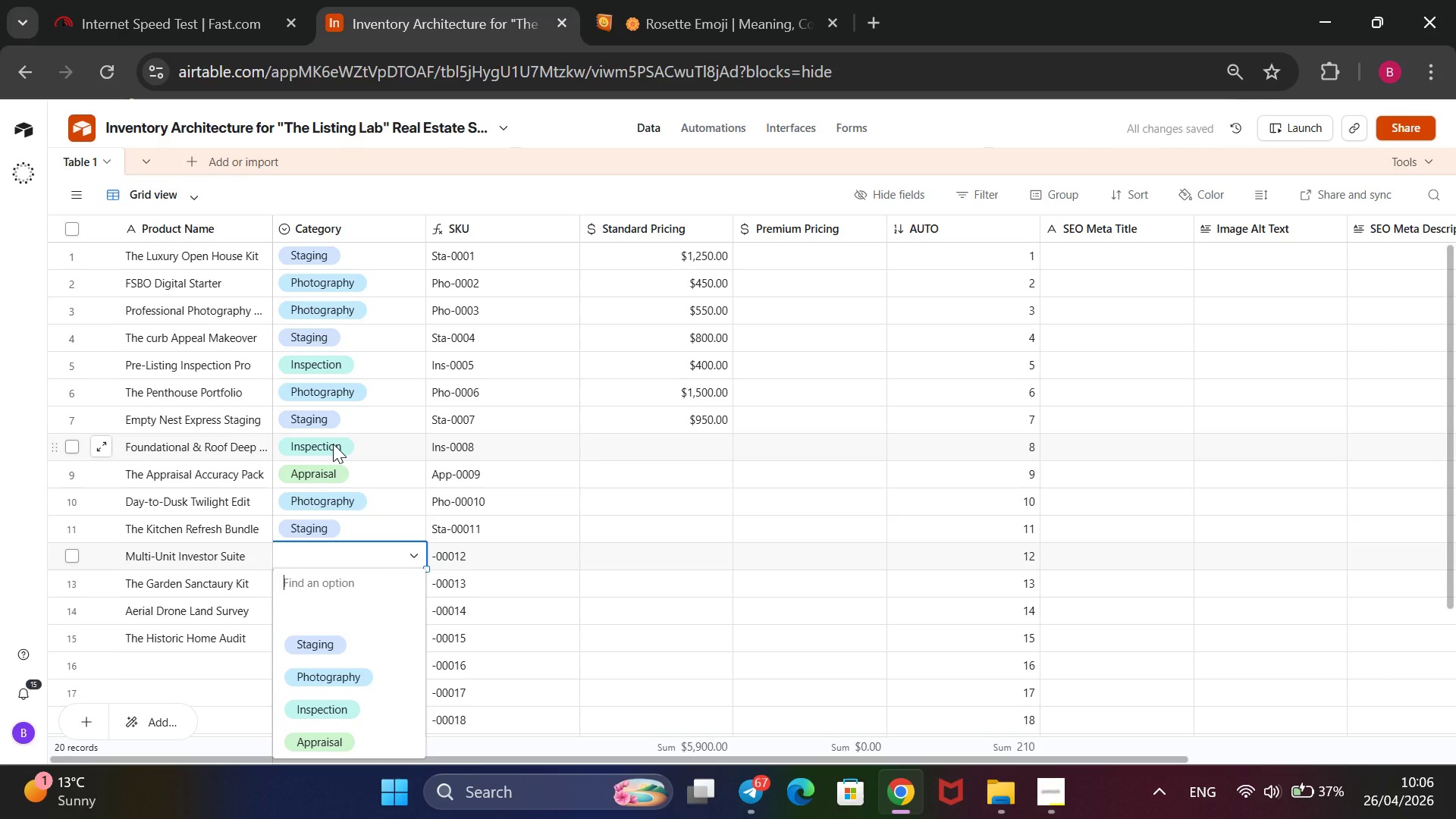 
key(ArrowDown)
 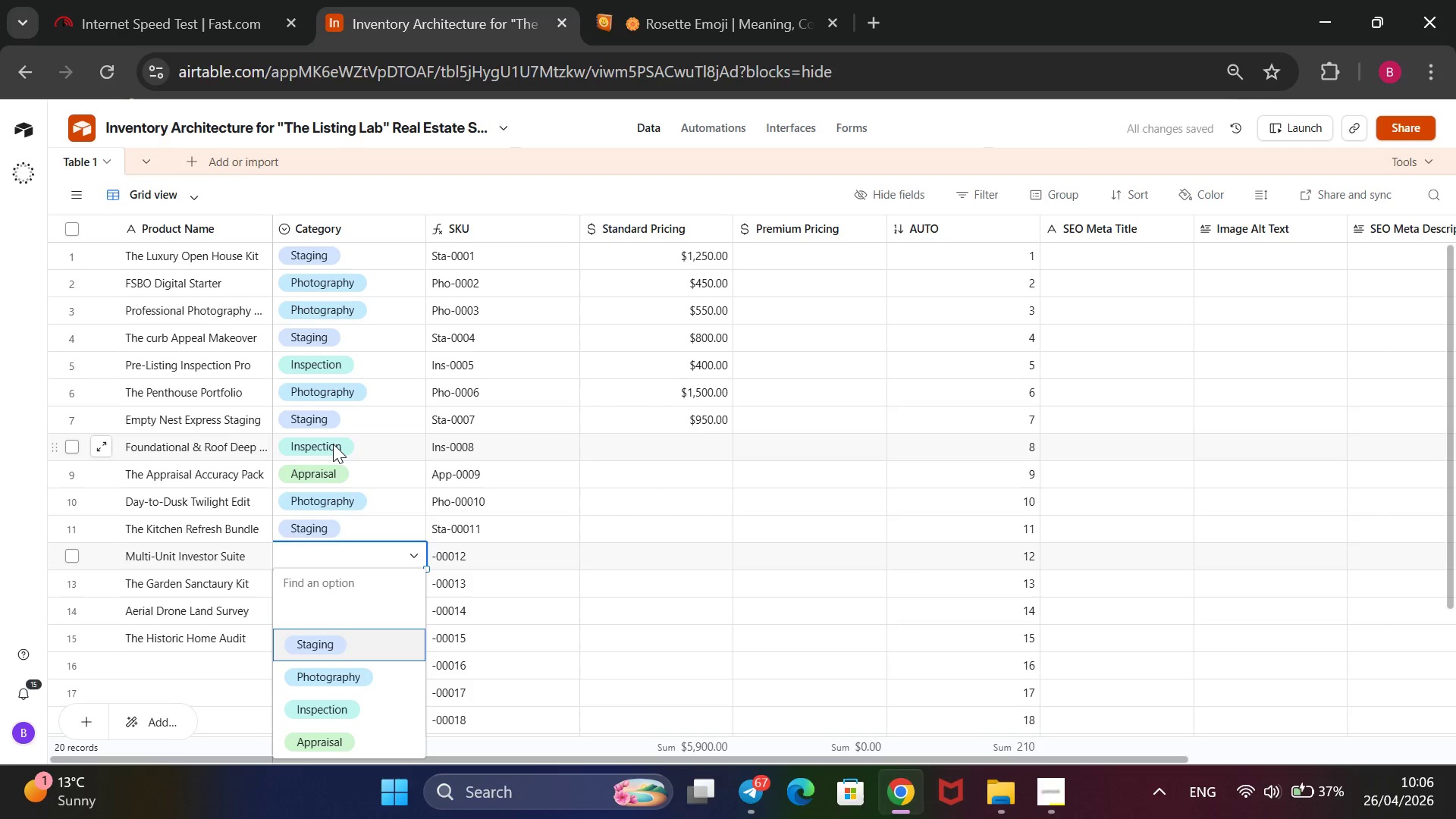 
key(ArrowDown)
 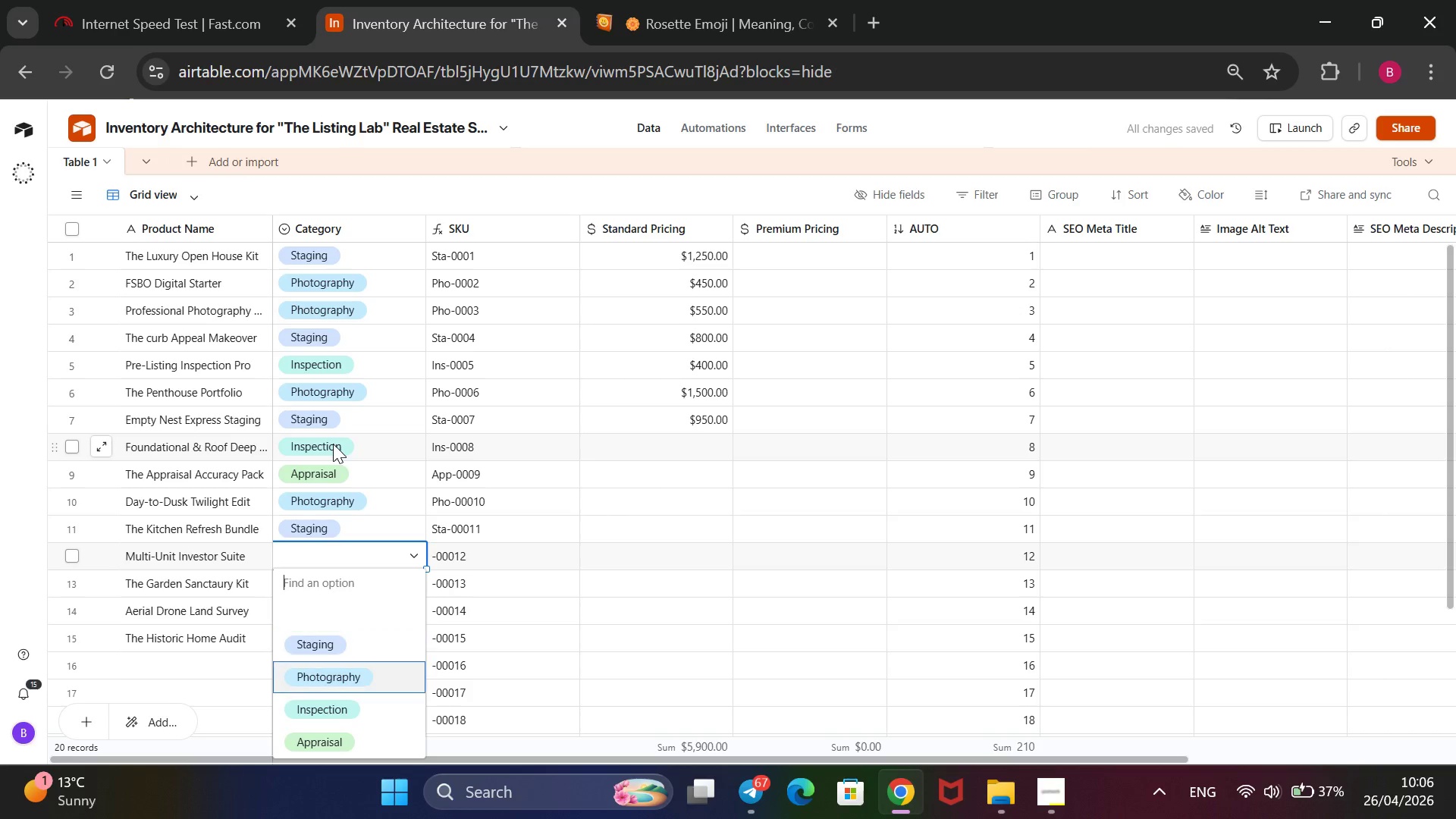 
key(ArrowDown)
 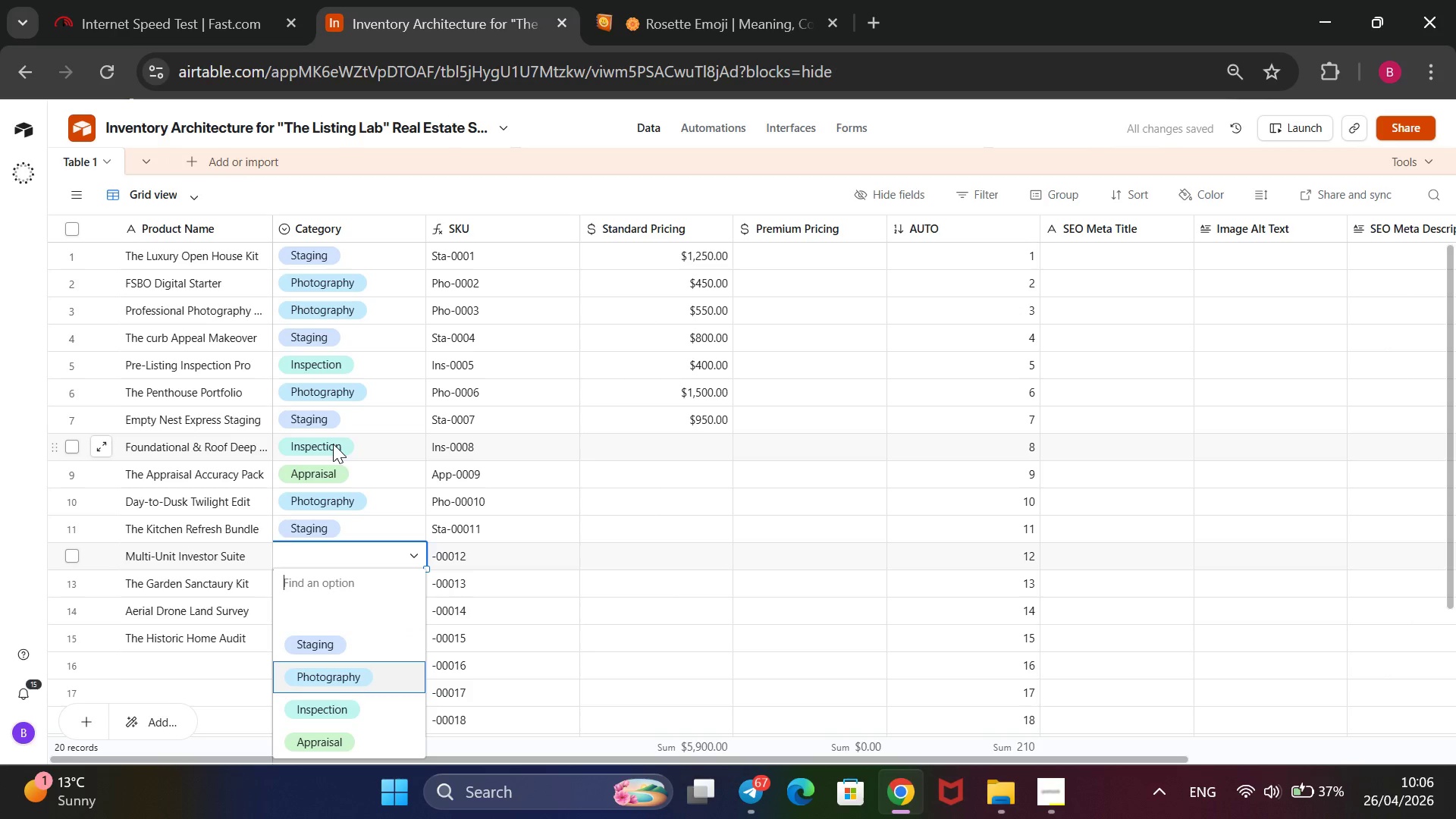 
key(ArrowDown)
 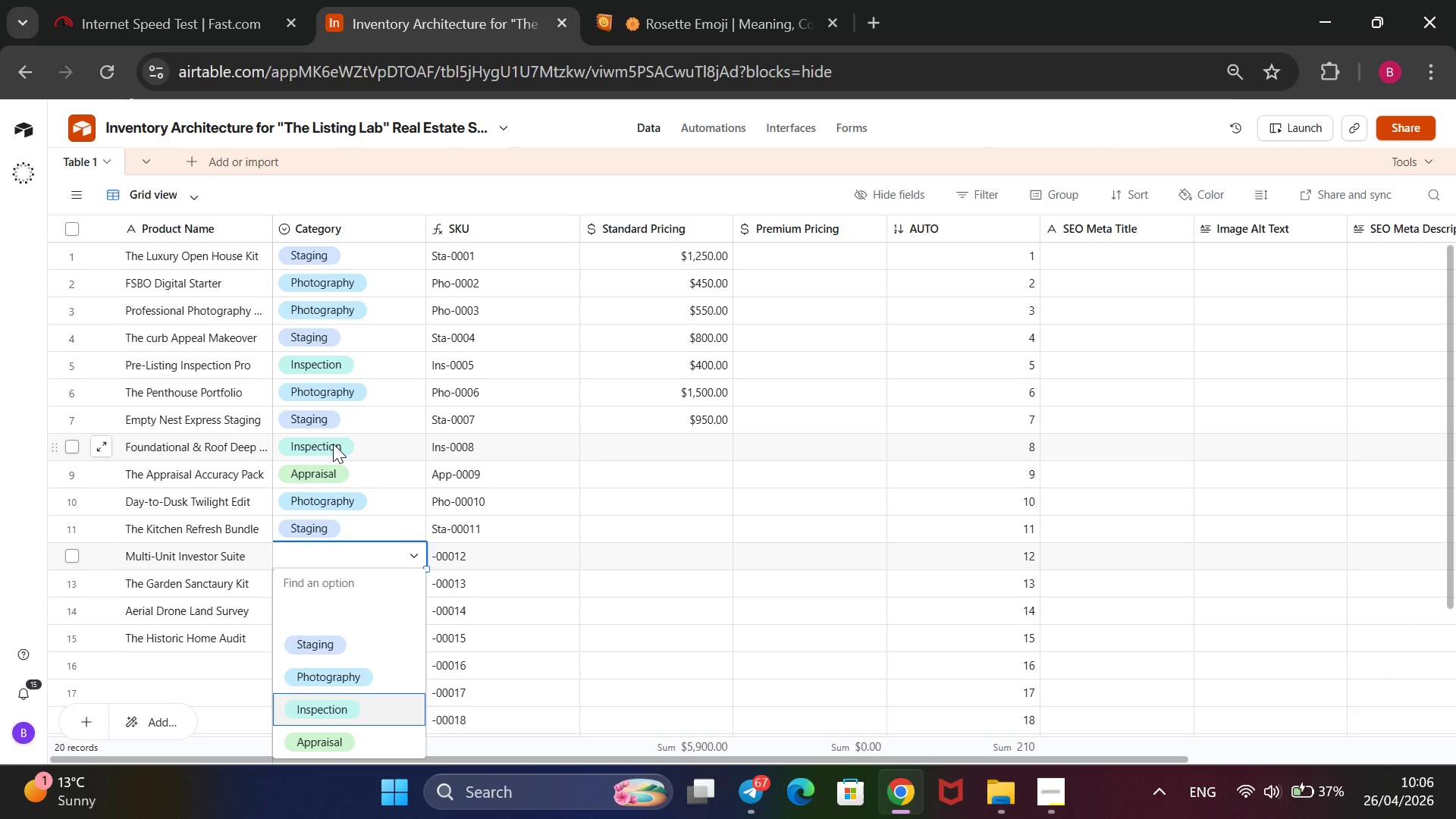 
key(Enter)
 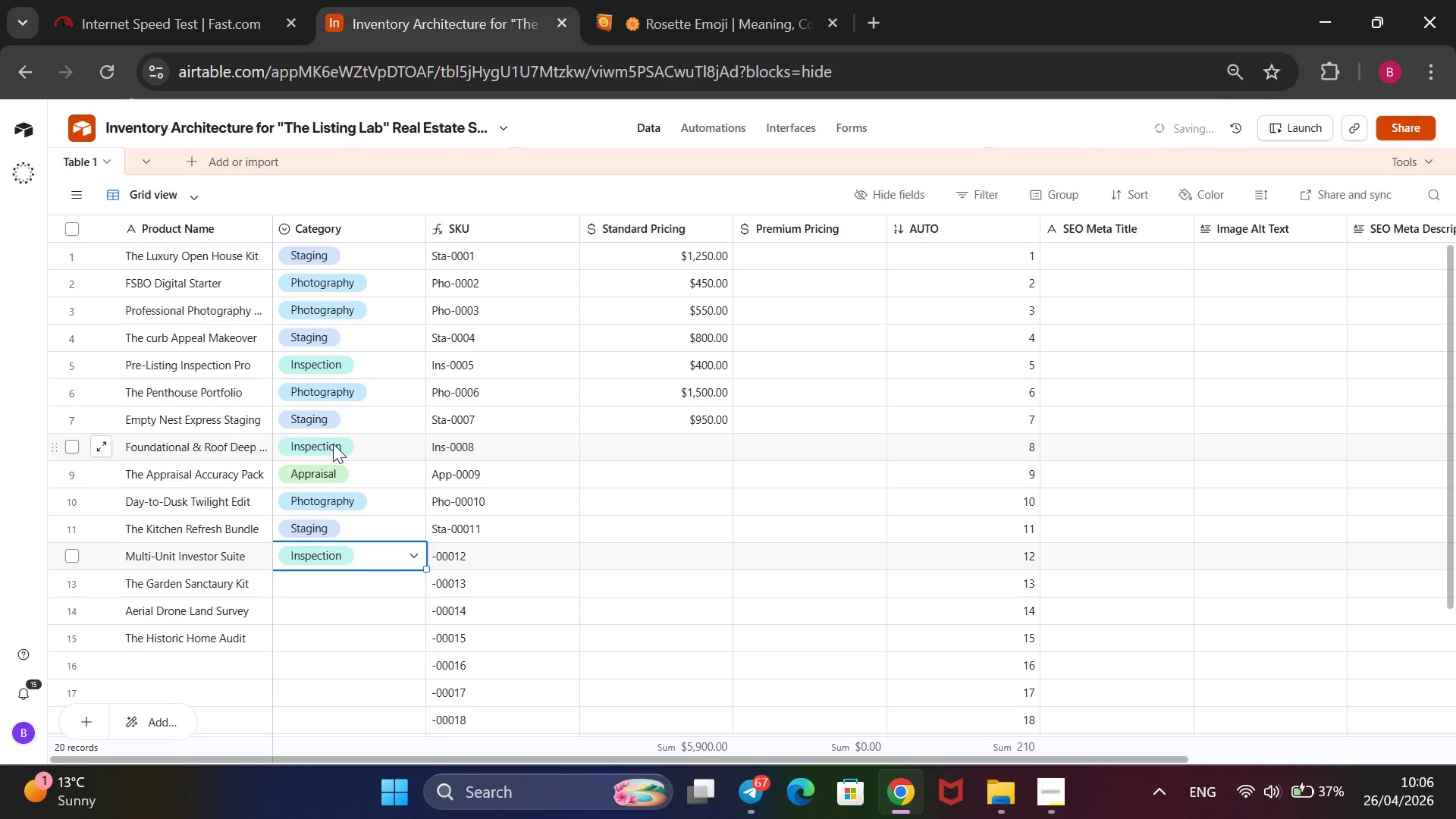 
key(ArrowDown)
 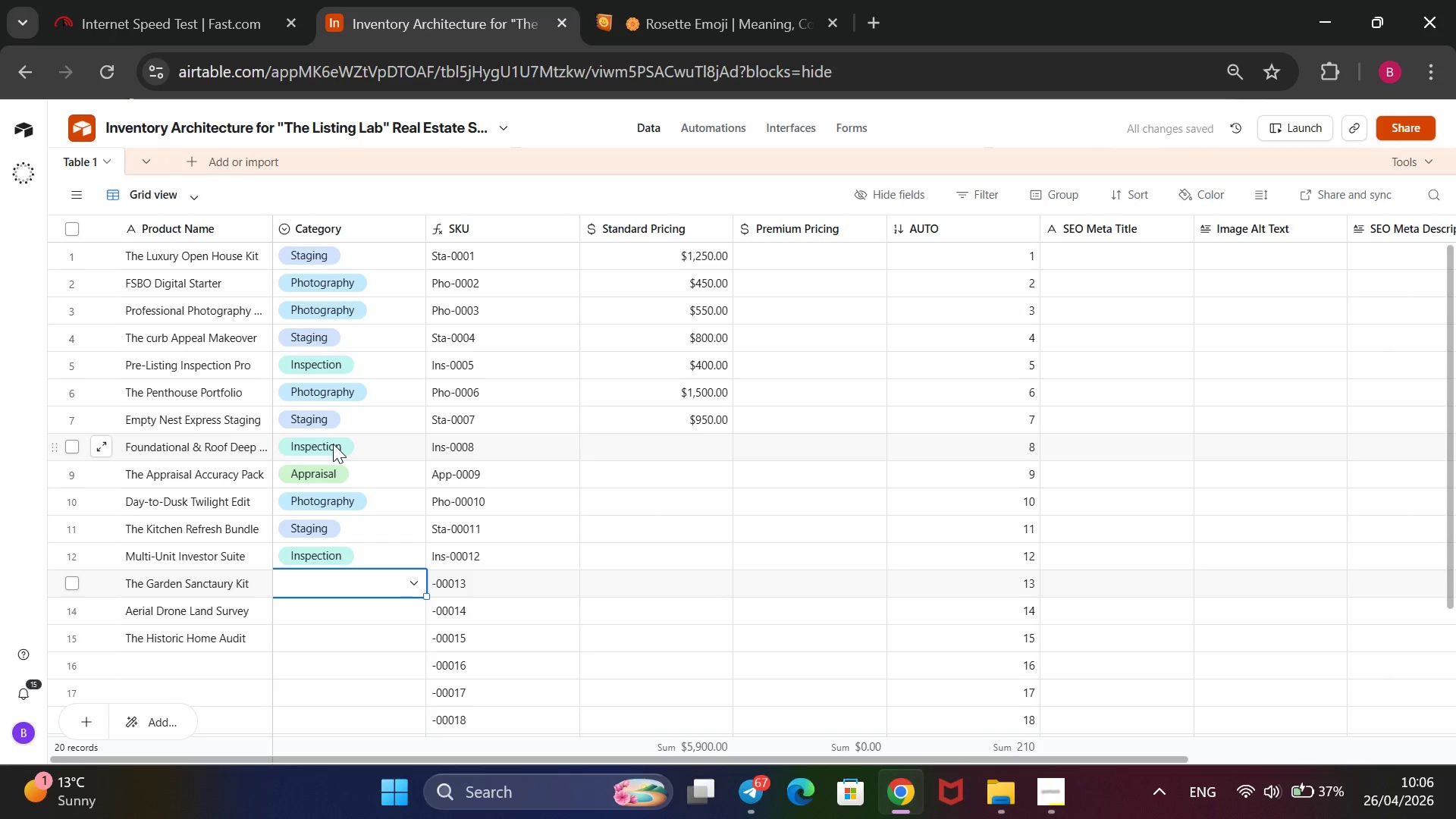 
key(Enter)
 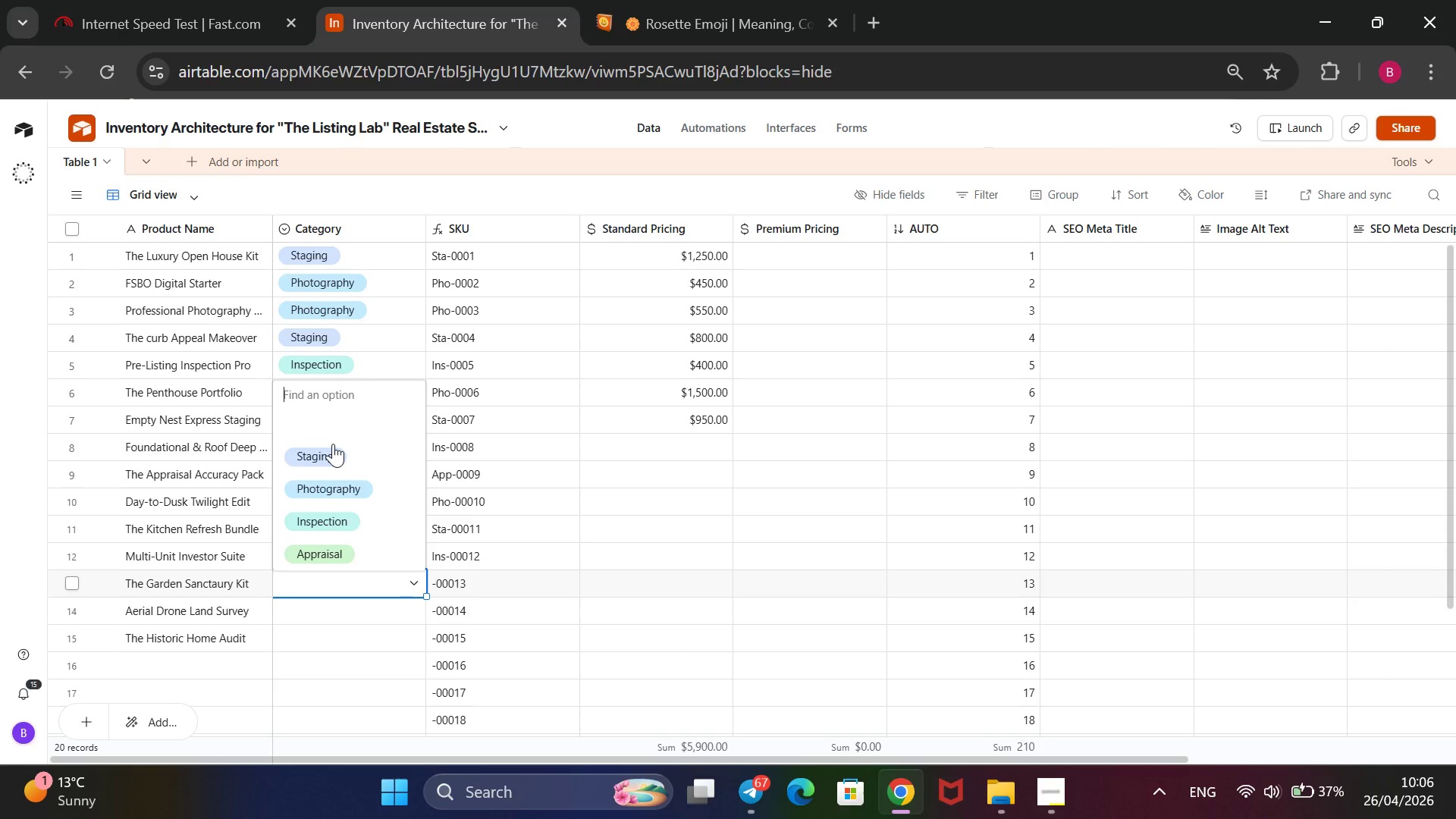 
wait(15.41)
 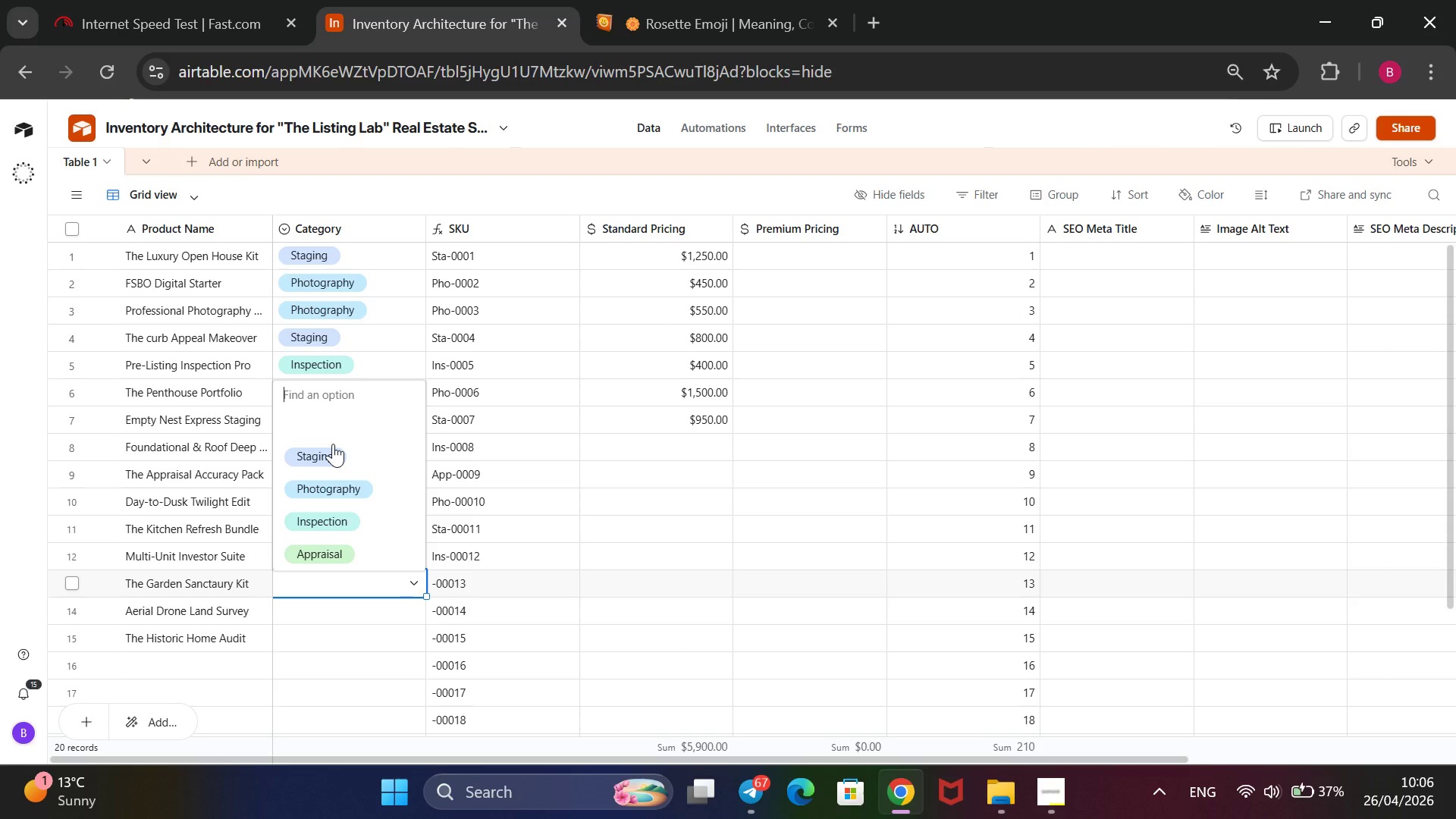 
key(ArrowDown)
 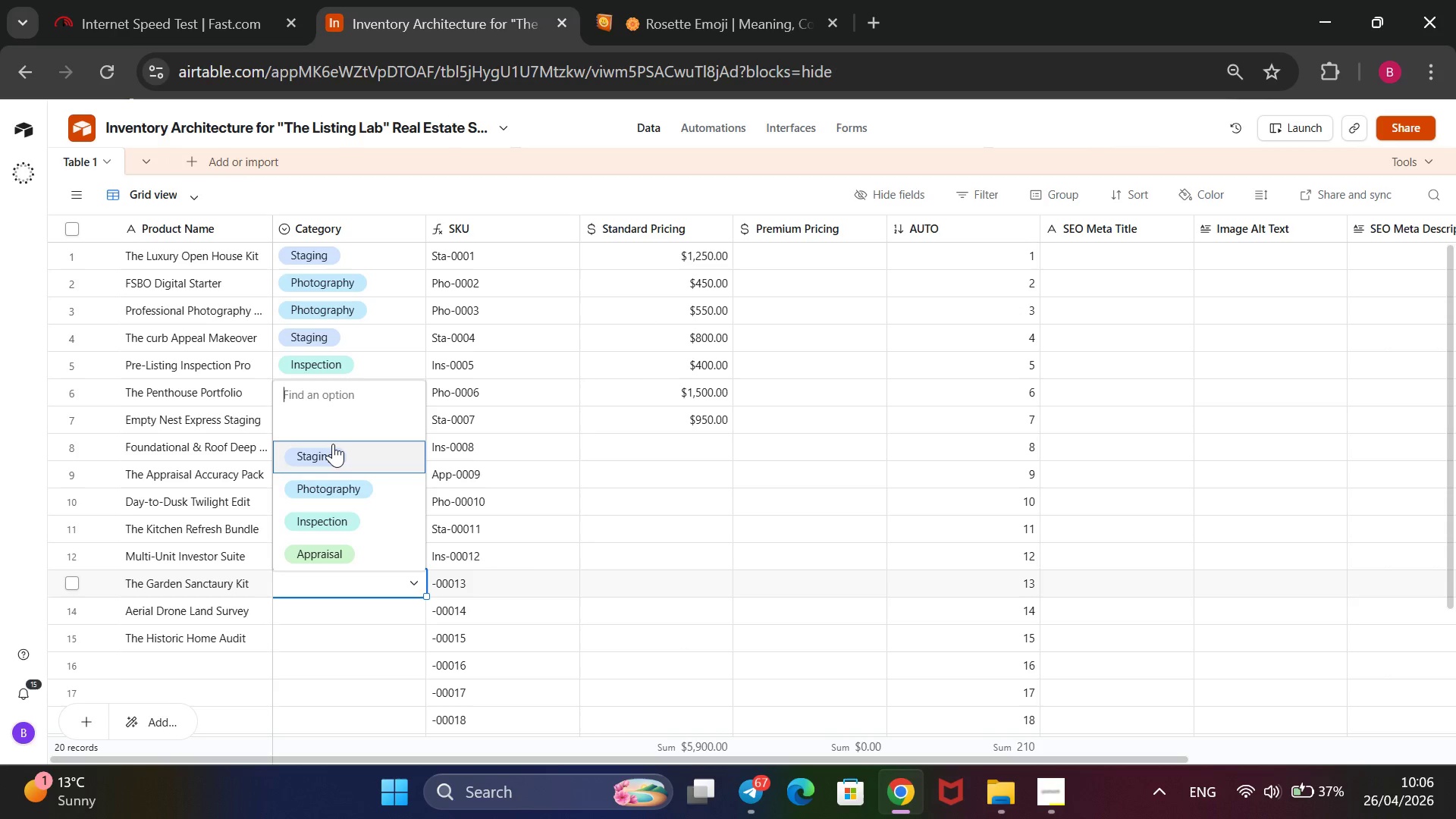 
key(ArrowDown)
 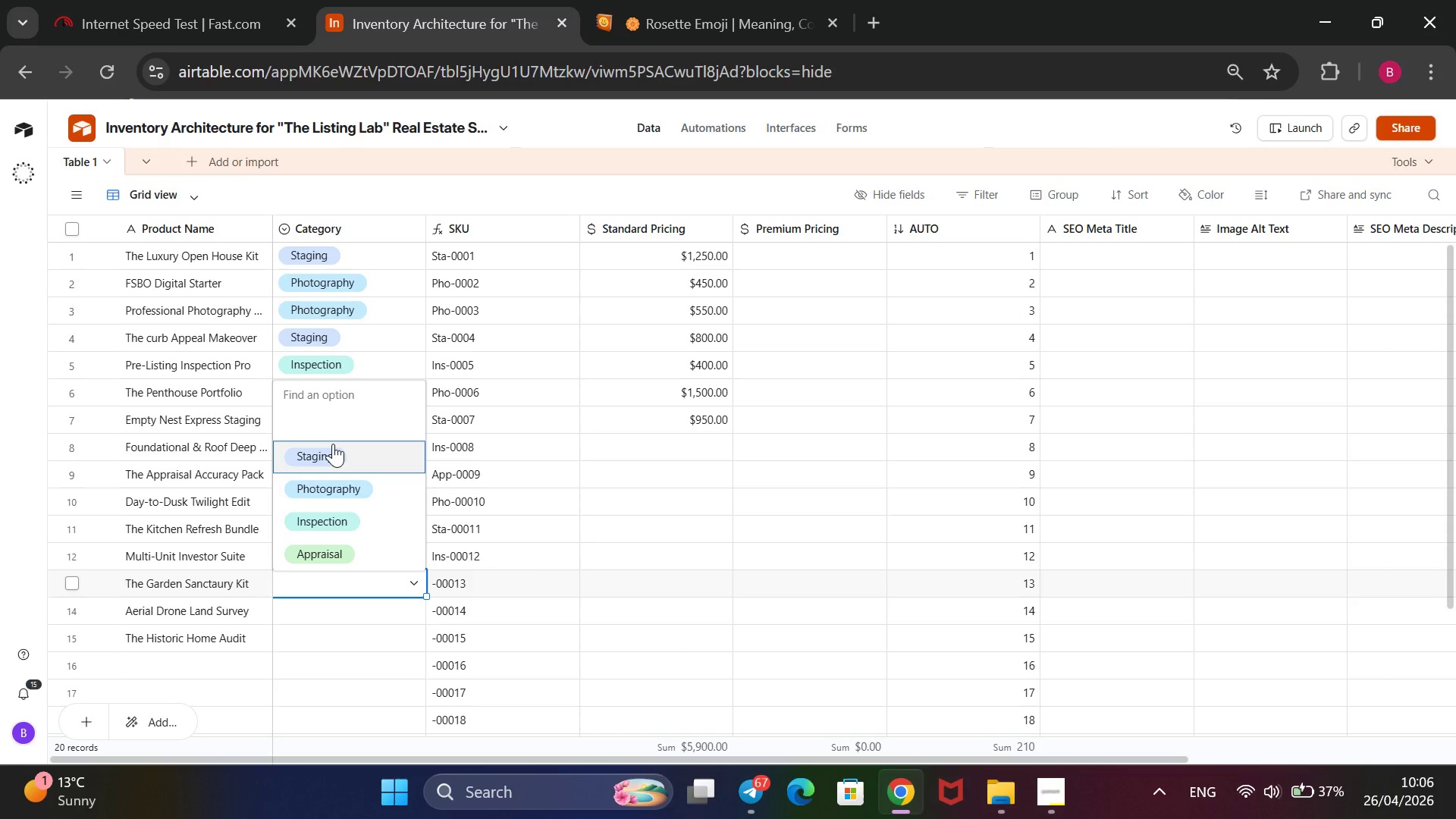 
key(Enter)
 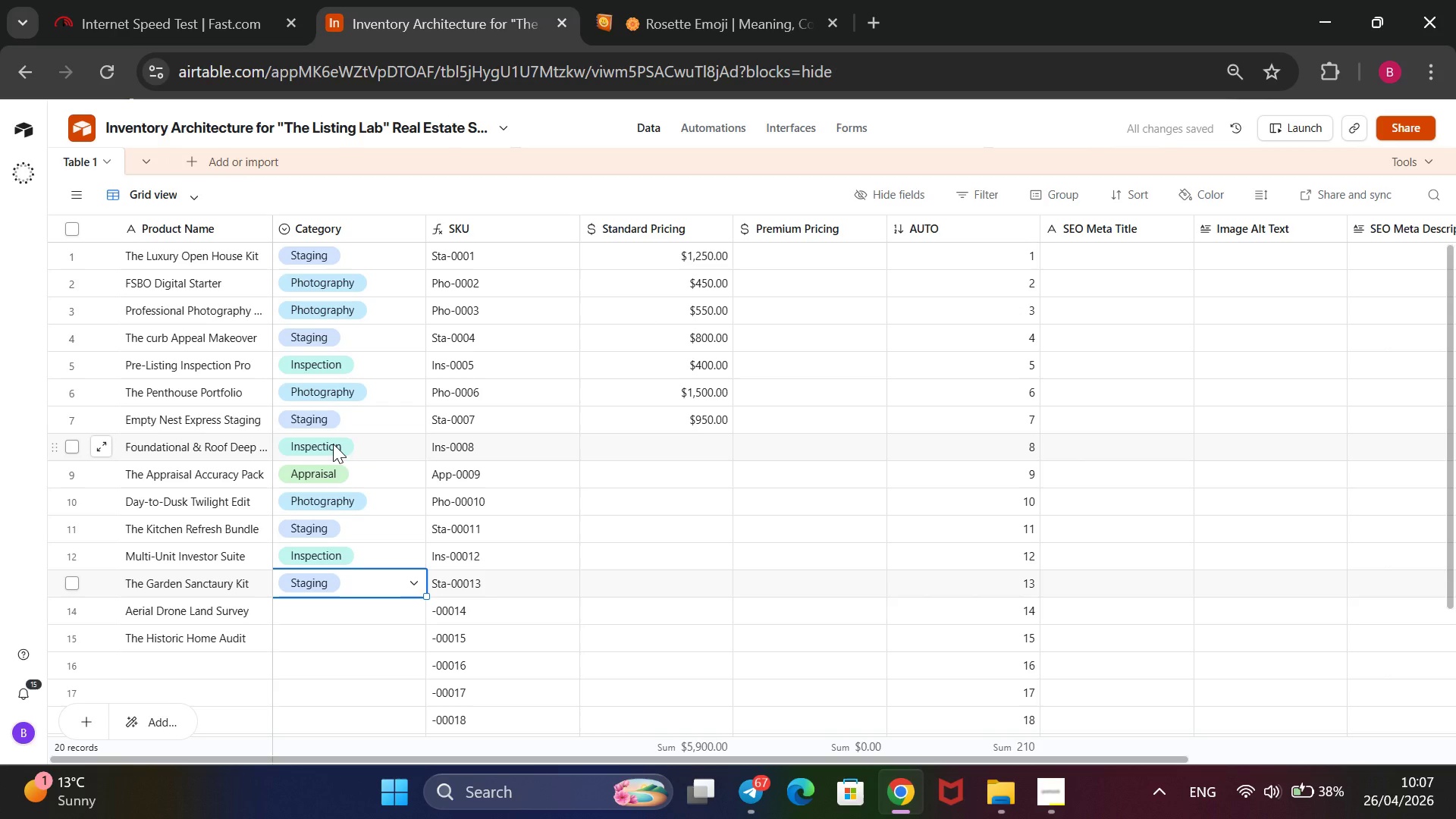 
key(ArrowDown)
 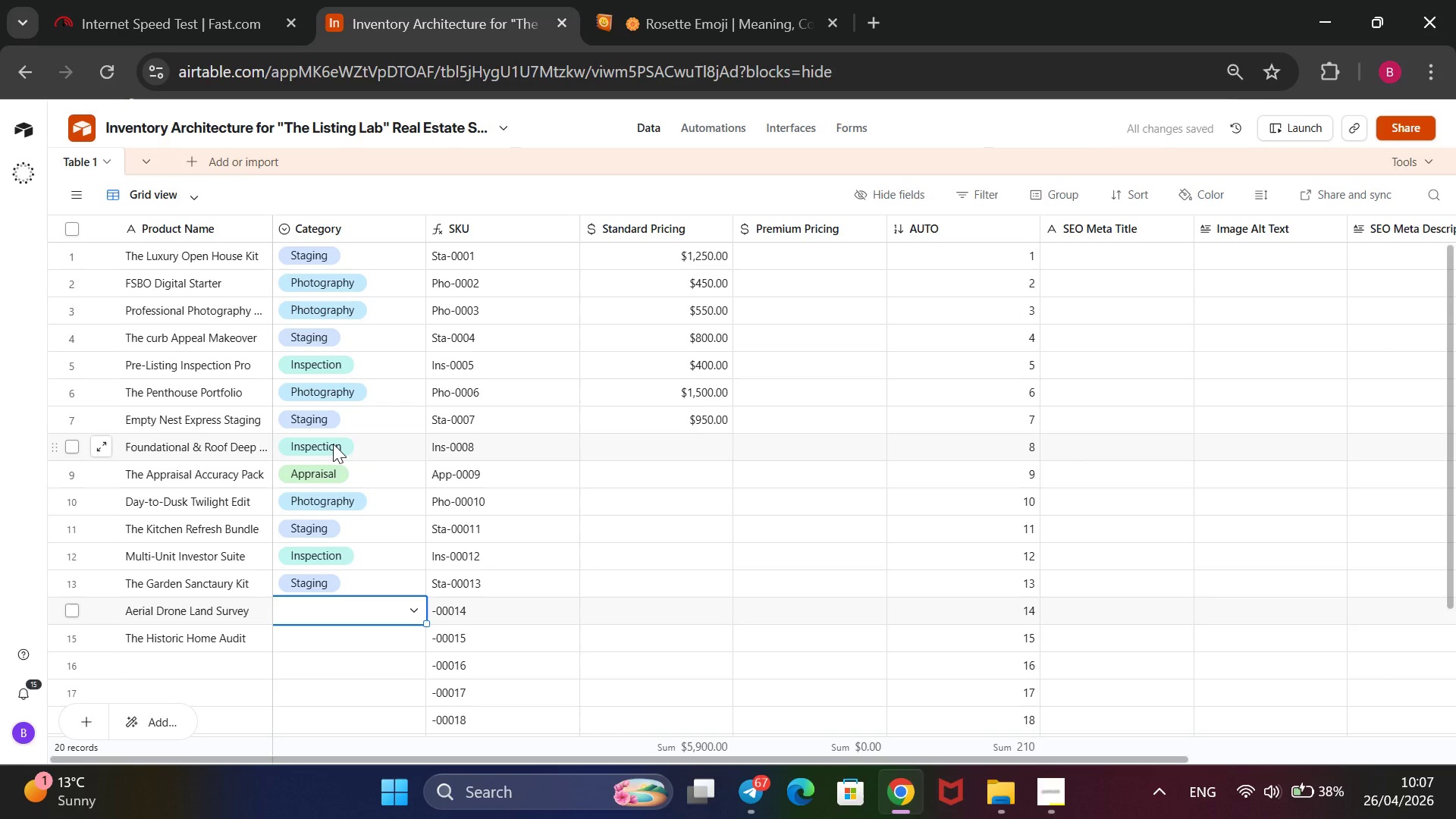 
key(Enter)
 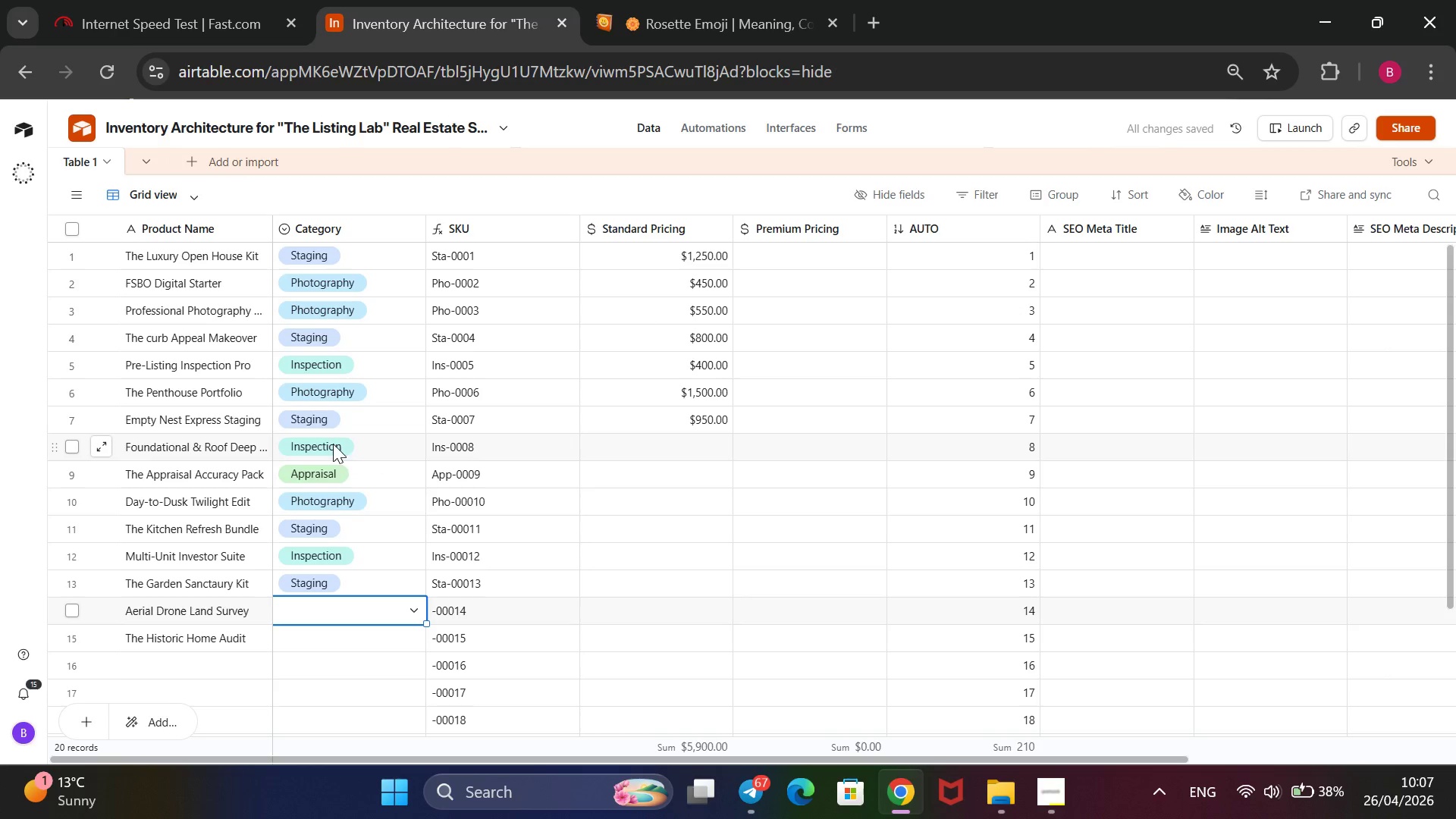 
key(ArrowDown)
 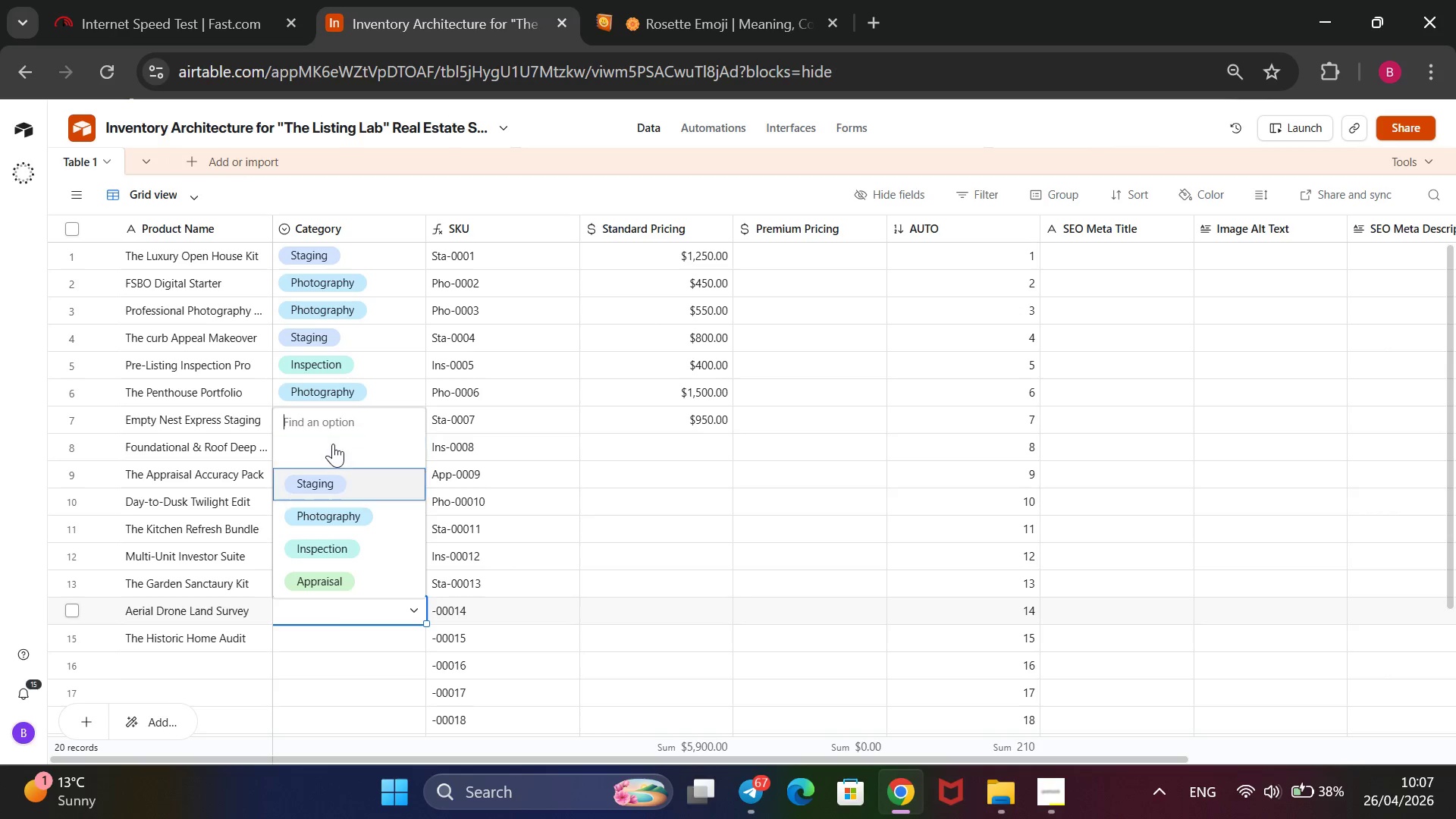 
key(ArrowDown)
 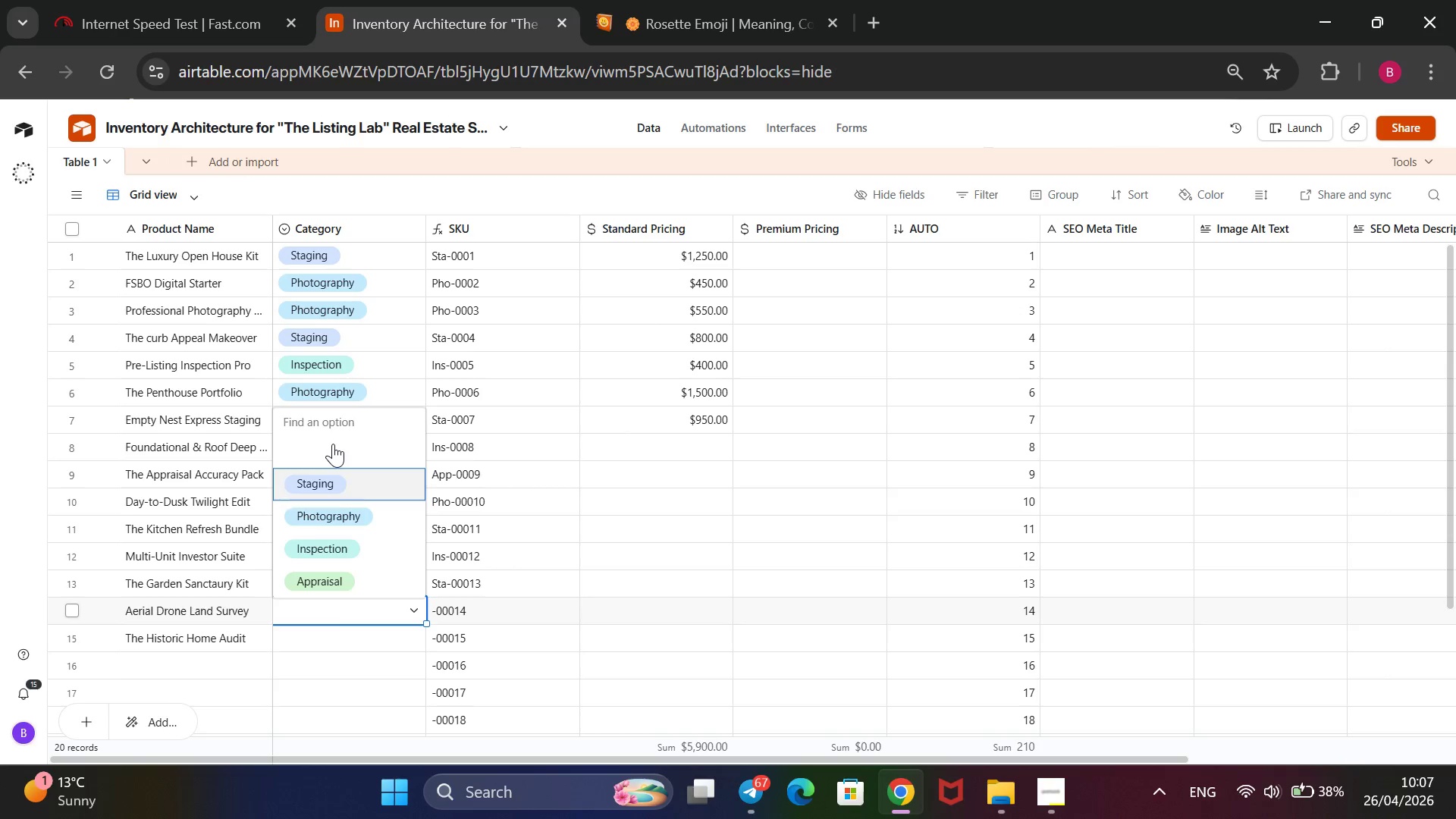 
key(ArrowDown)
 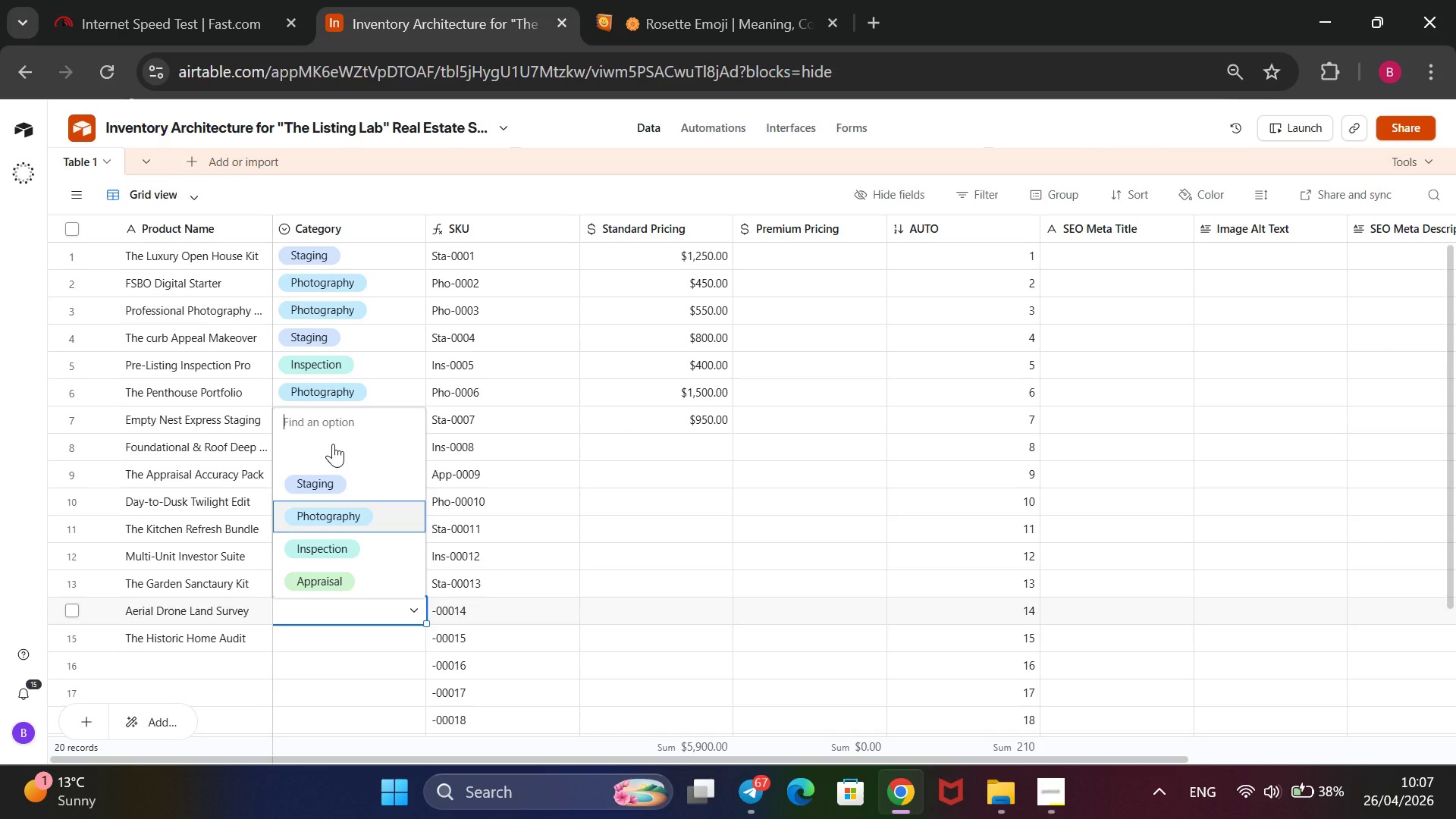 
key(Enter)
 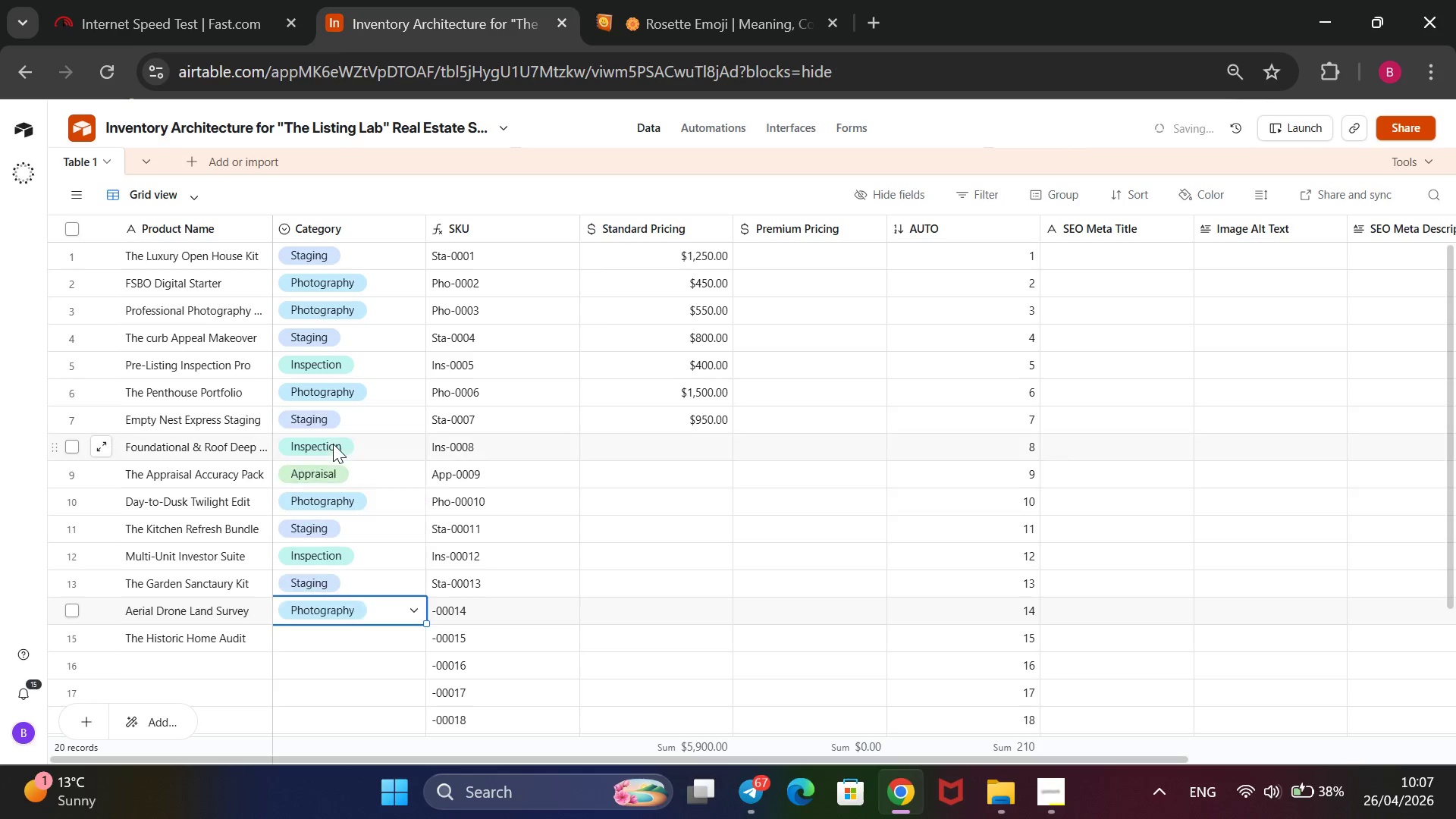 
key(ArrowDown)
 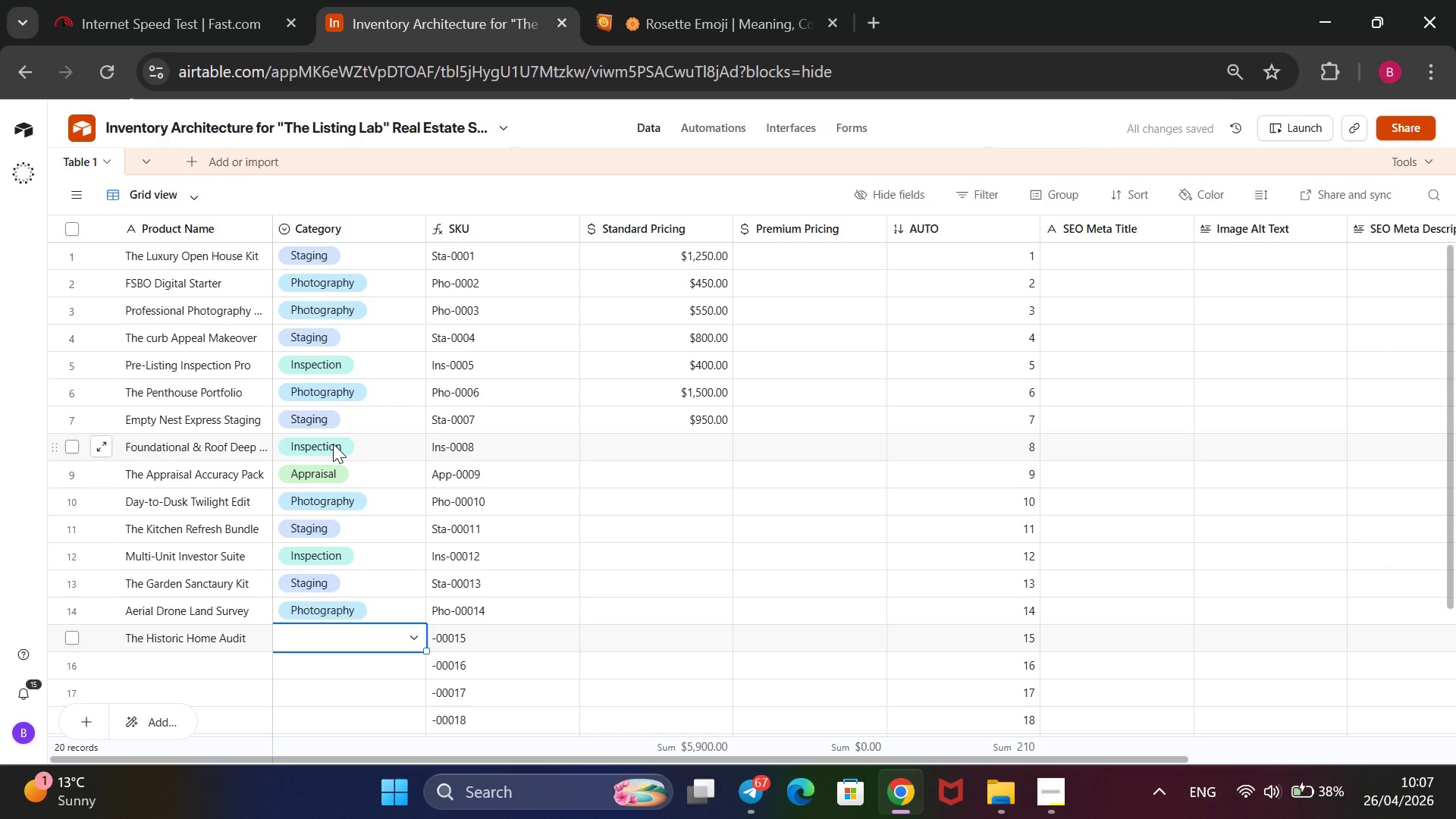 
key(Enter)
 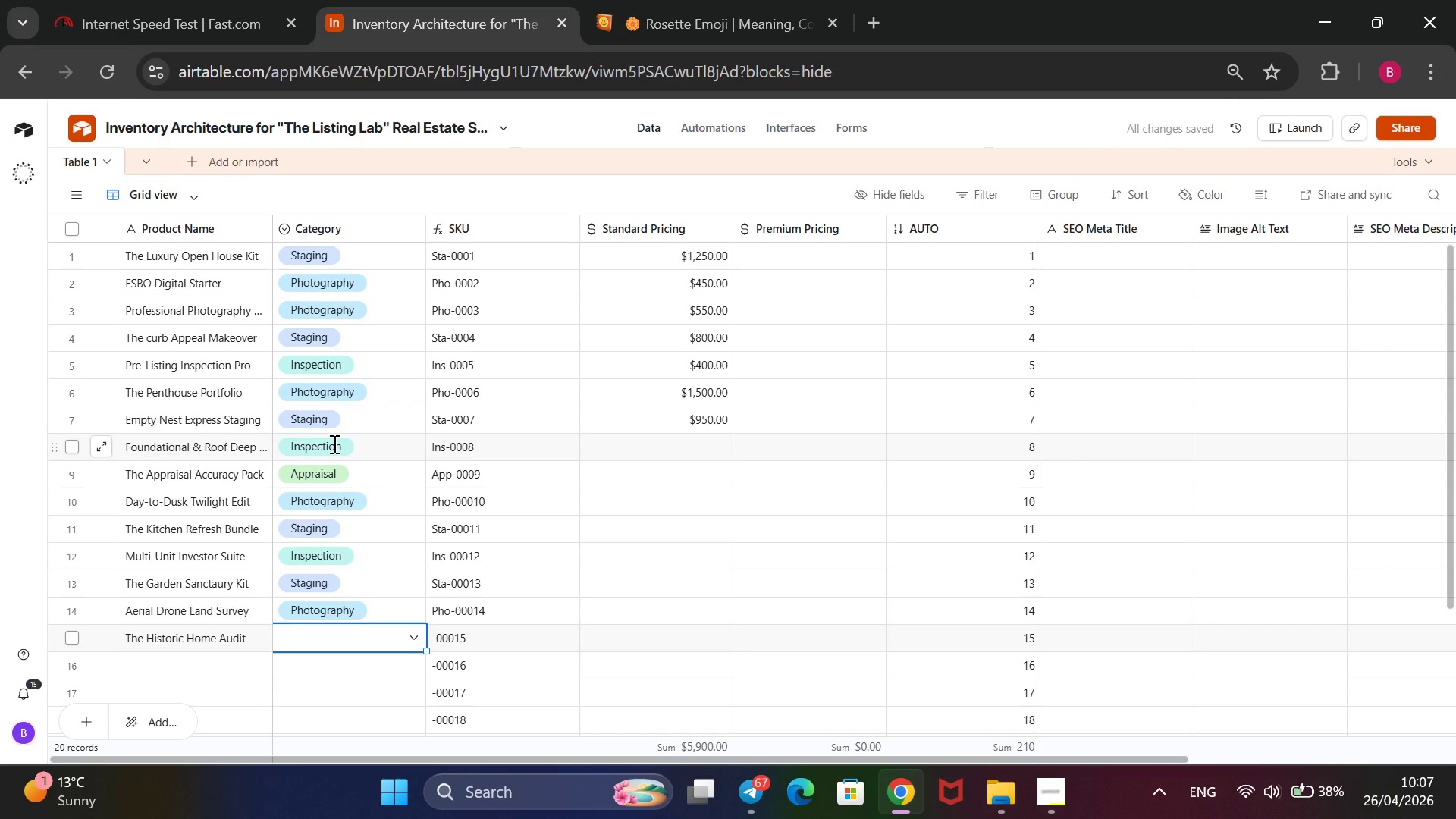 
key(ArrowDown)
 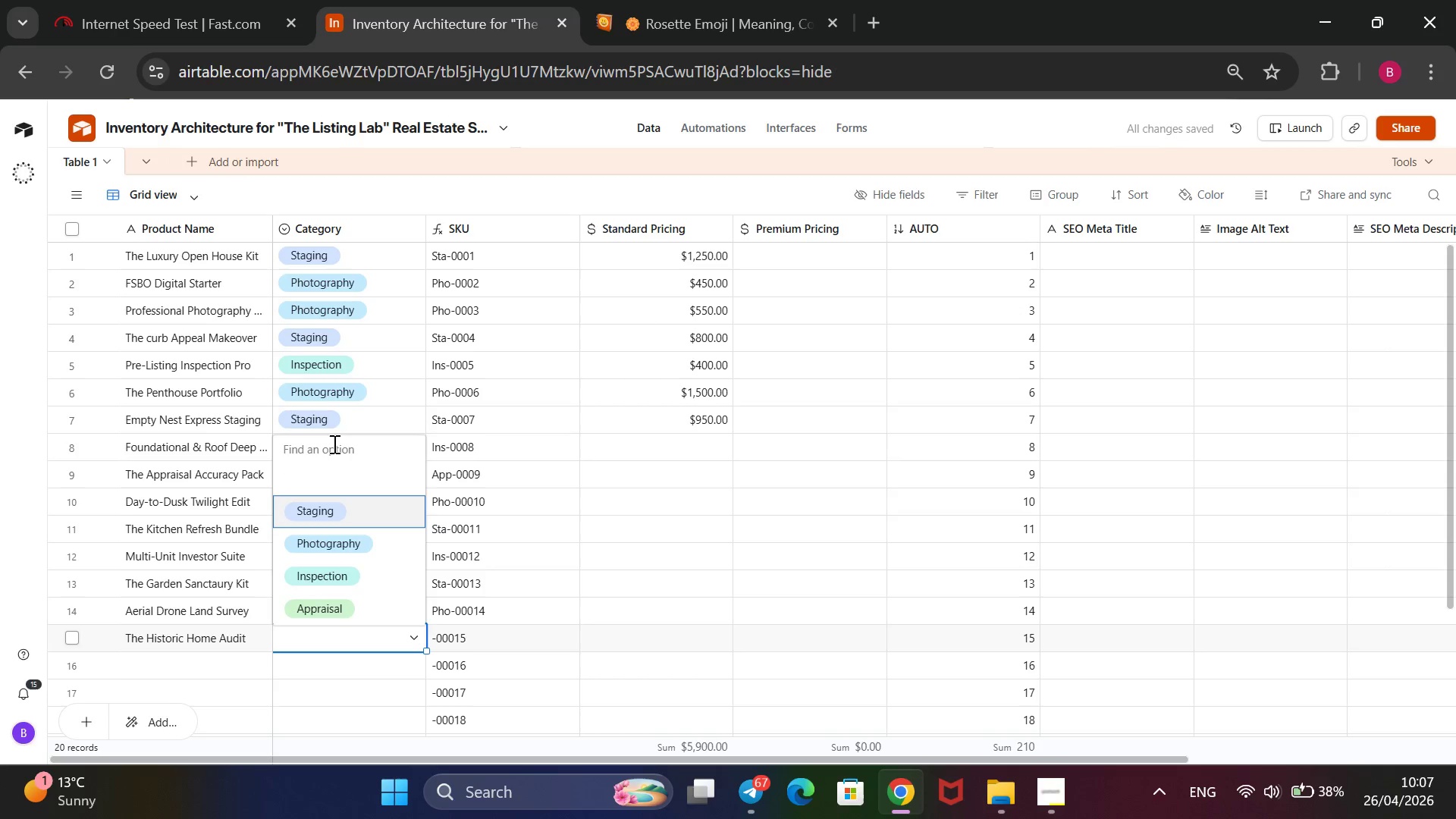 
key(ArrowDown)
 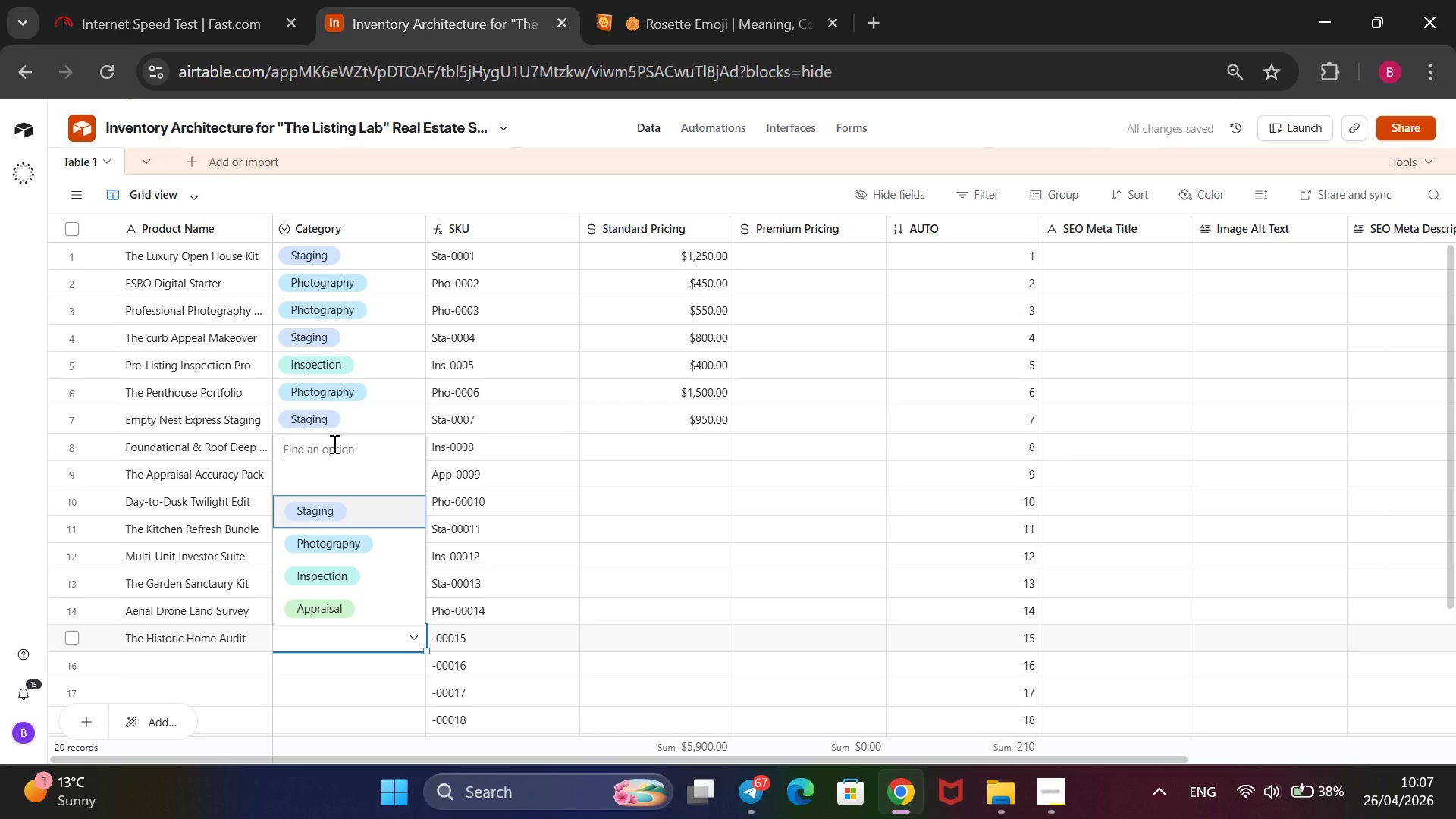 
key(ArrowDown)
 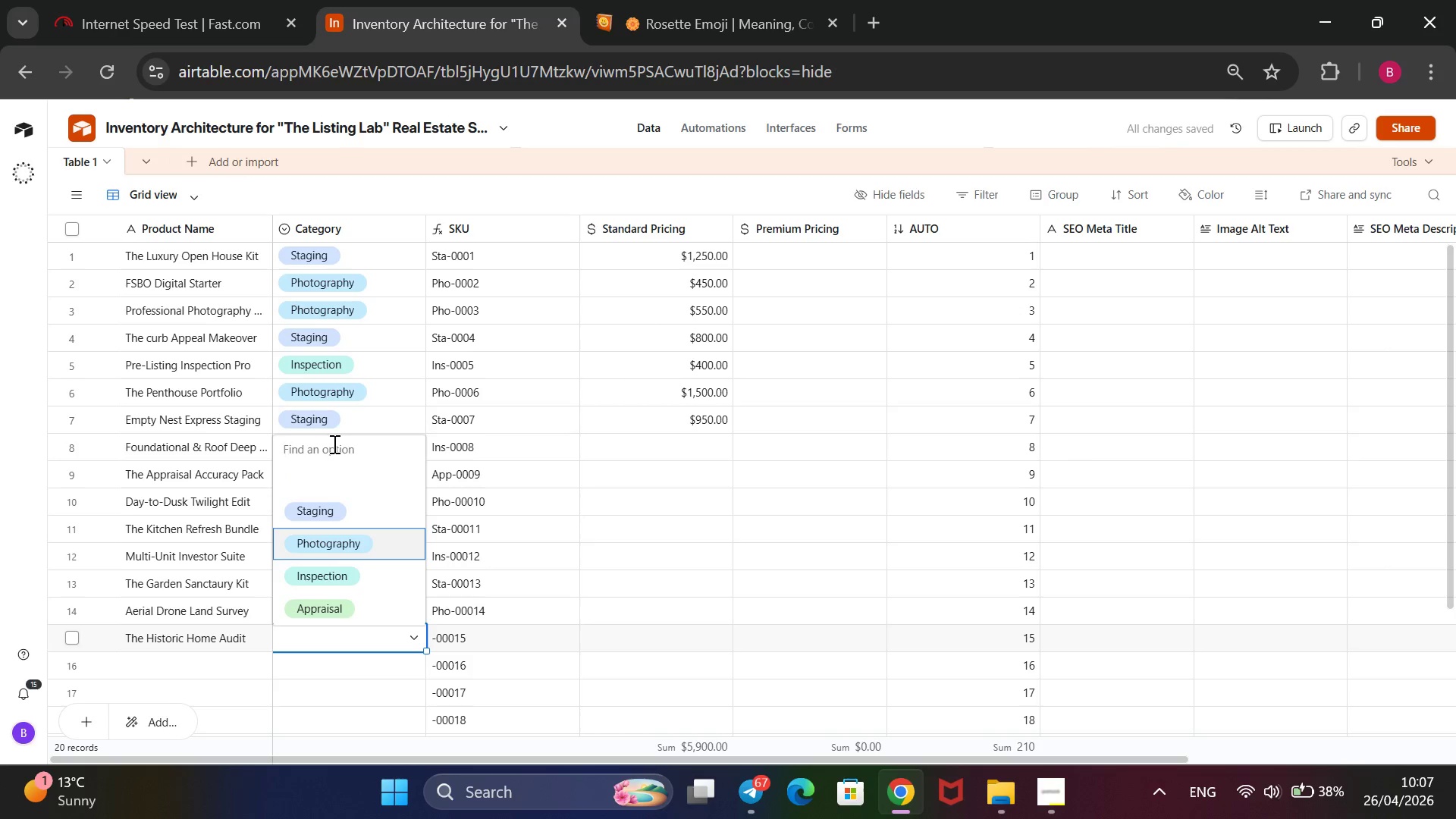 
key(ArrowDown)
 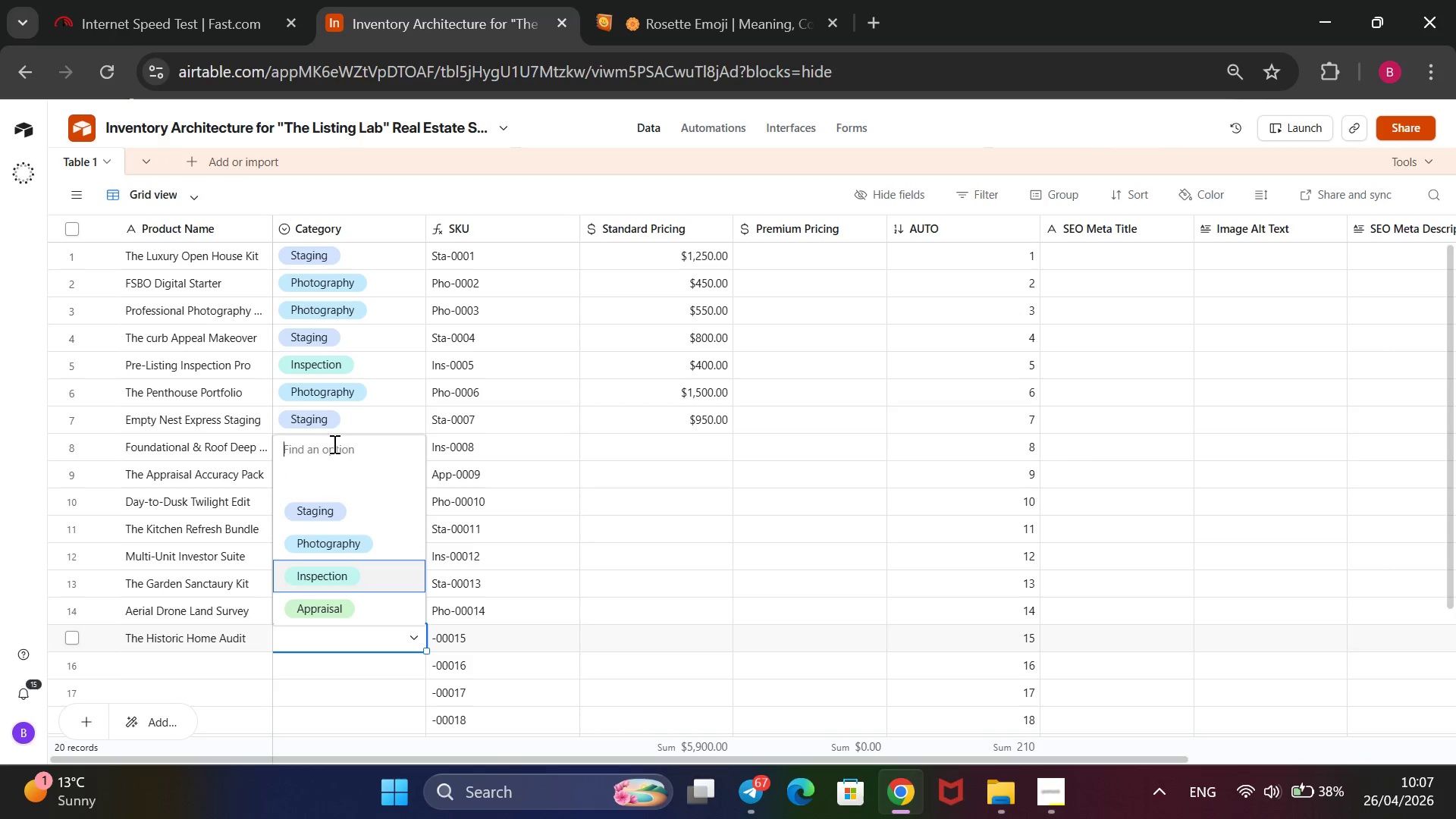 
key(Enter)
 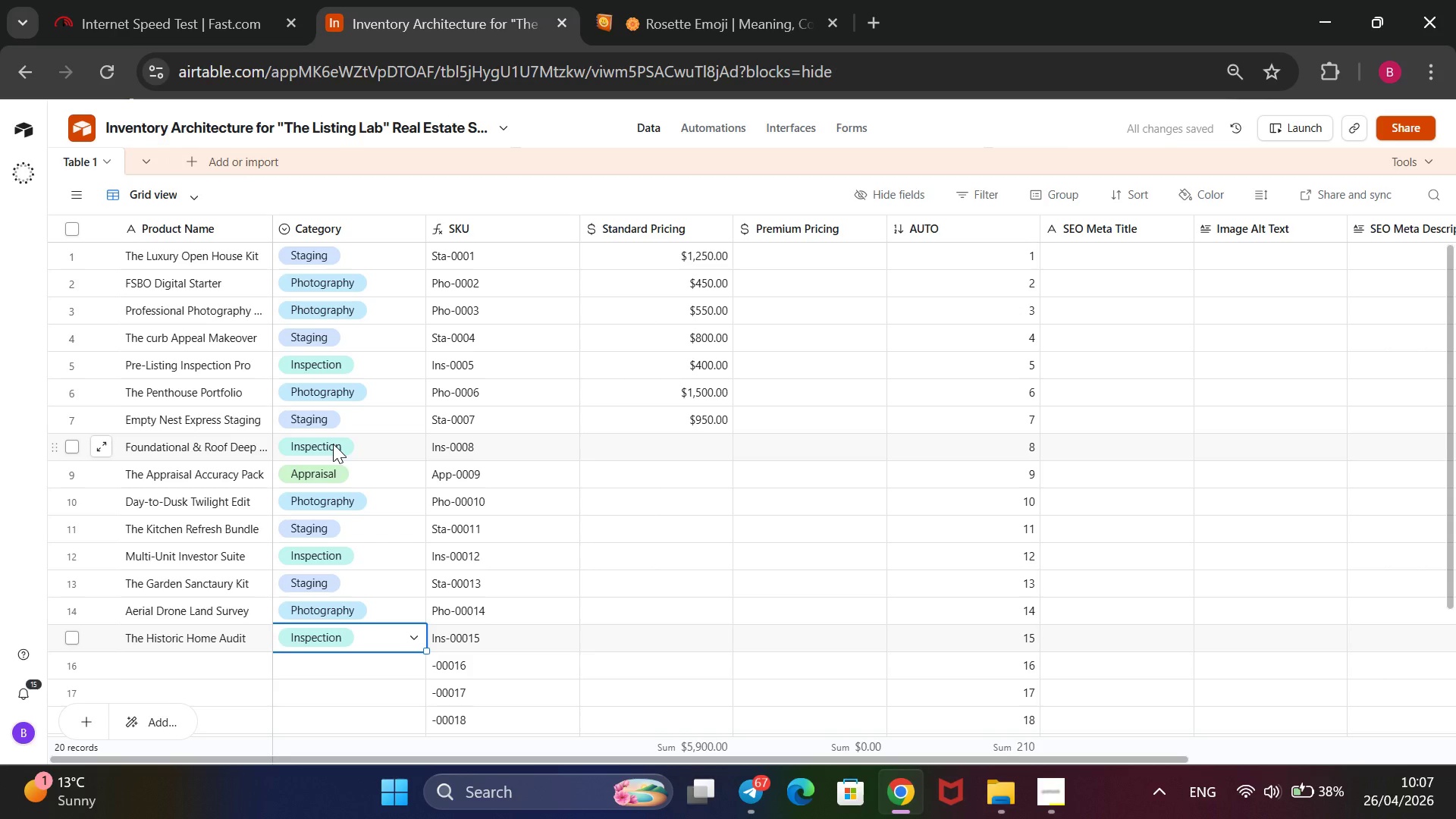 
left_click([635, 455])
 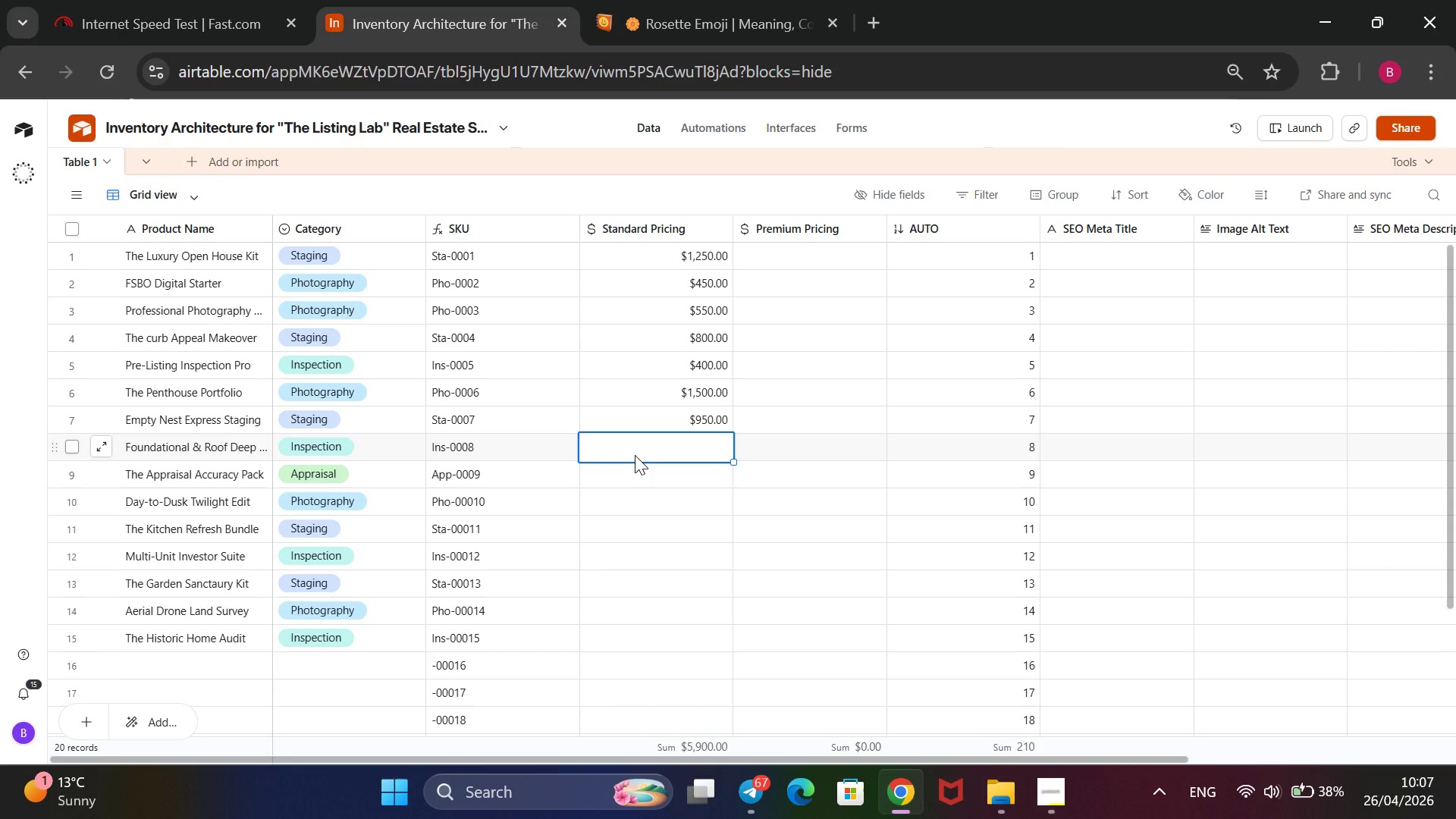 
wait(9.88)
 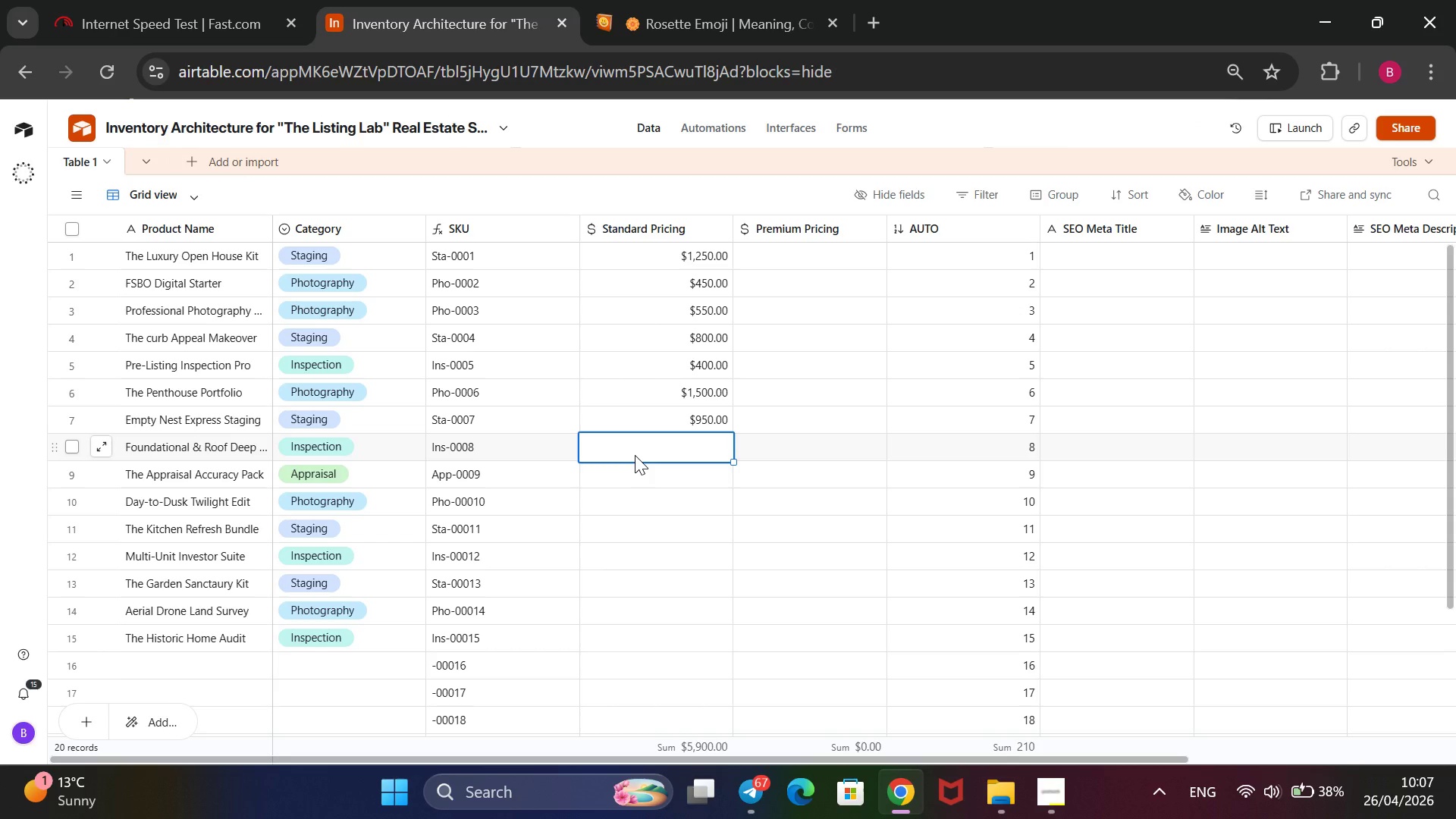 
type(500)
 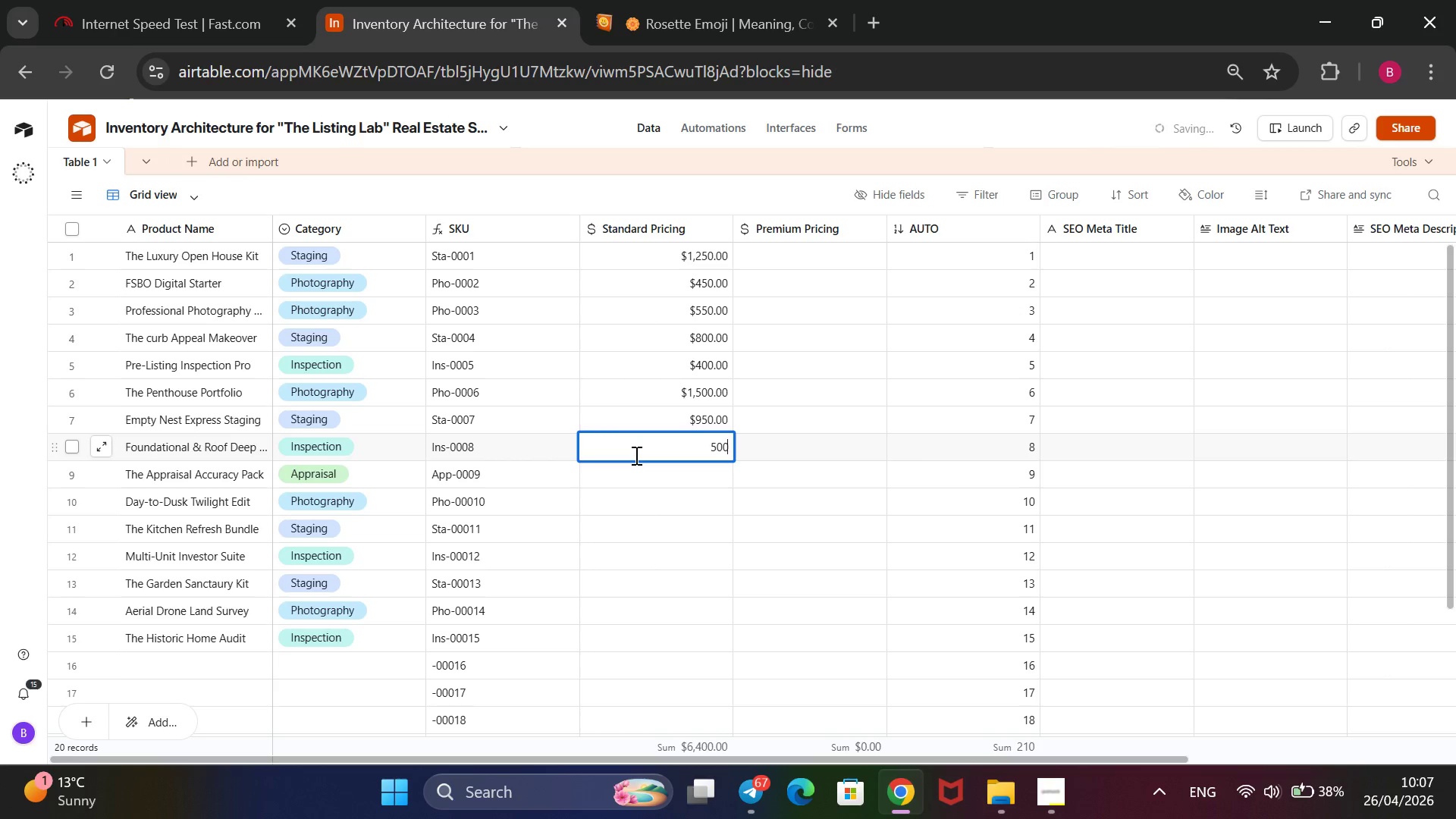 
key(Enter)
 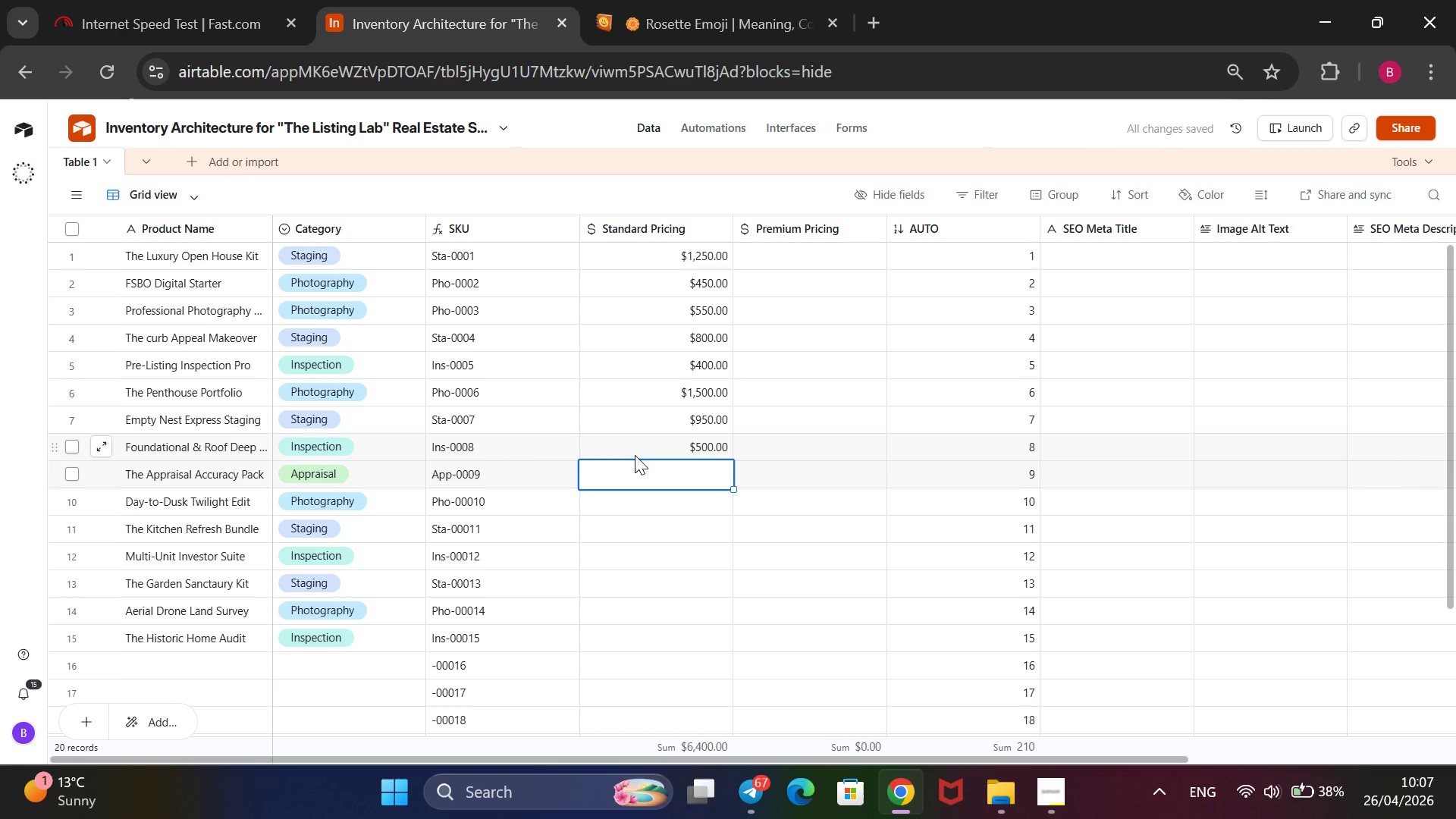 
type(350)
 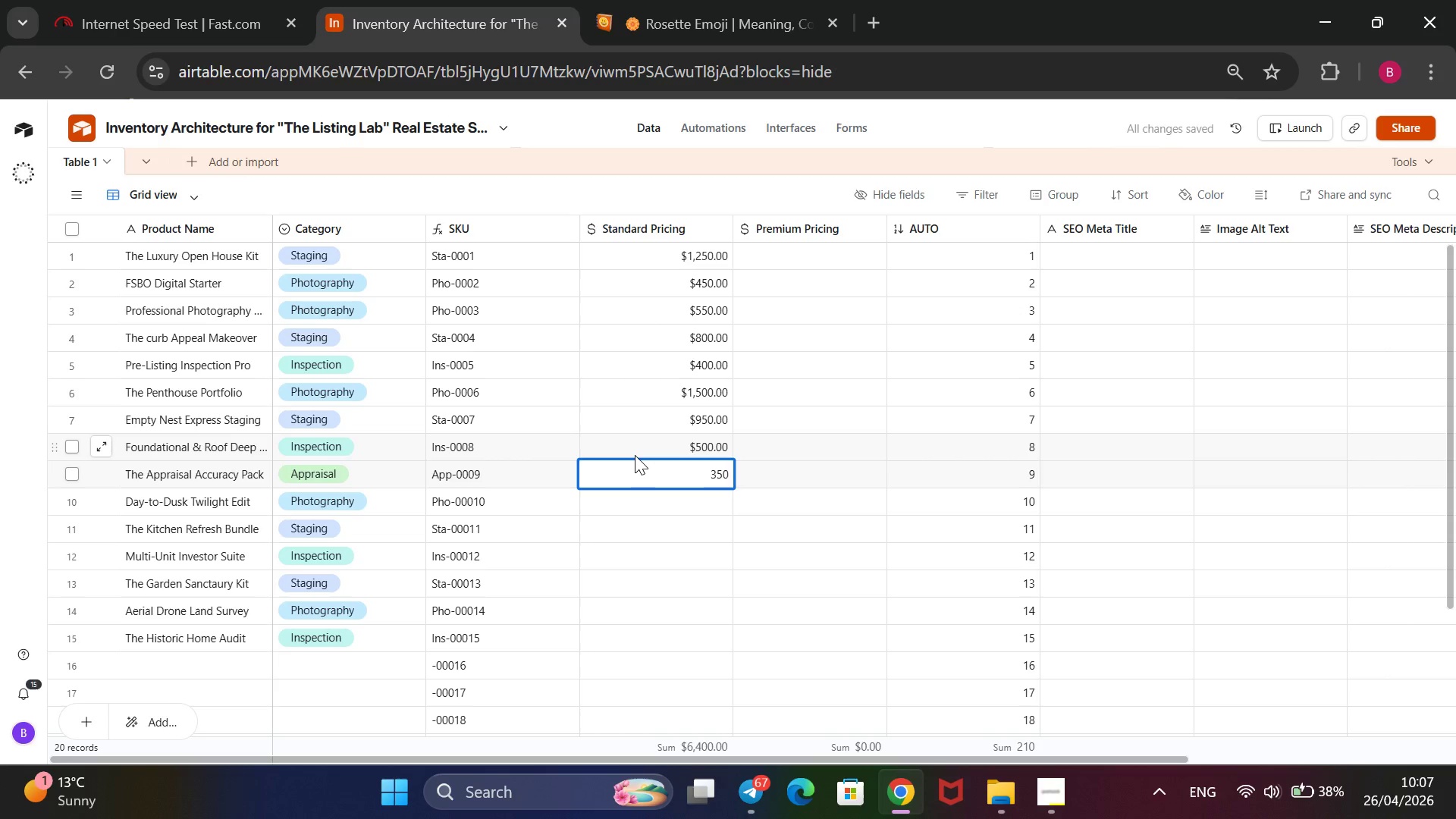 
key(Enter)
 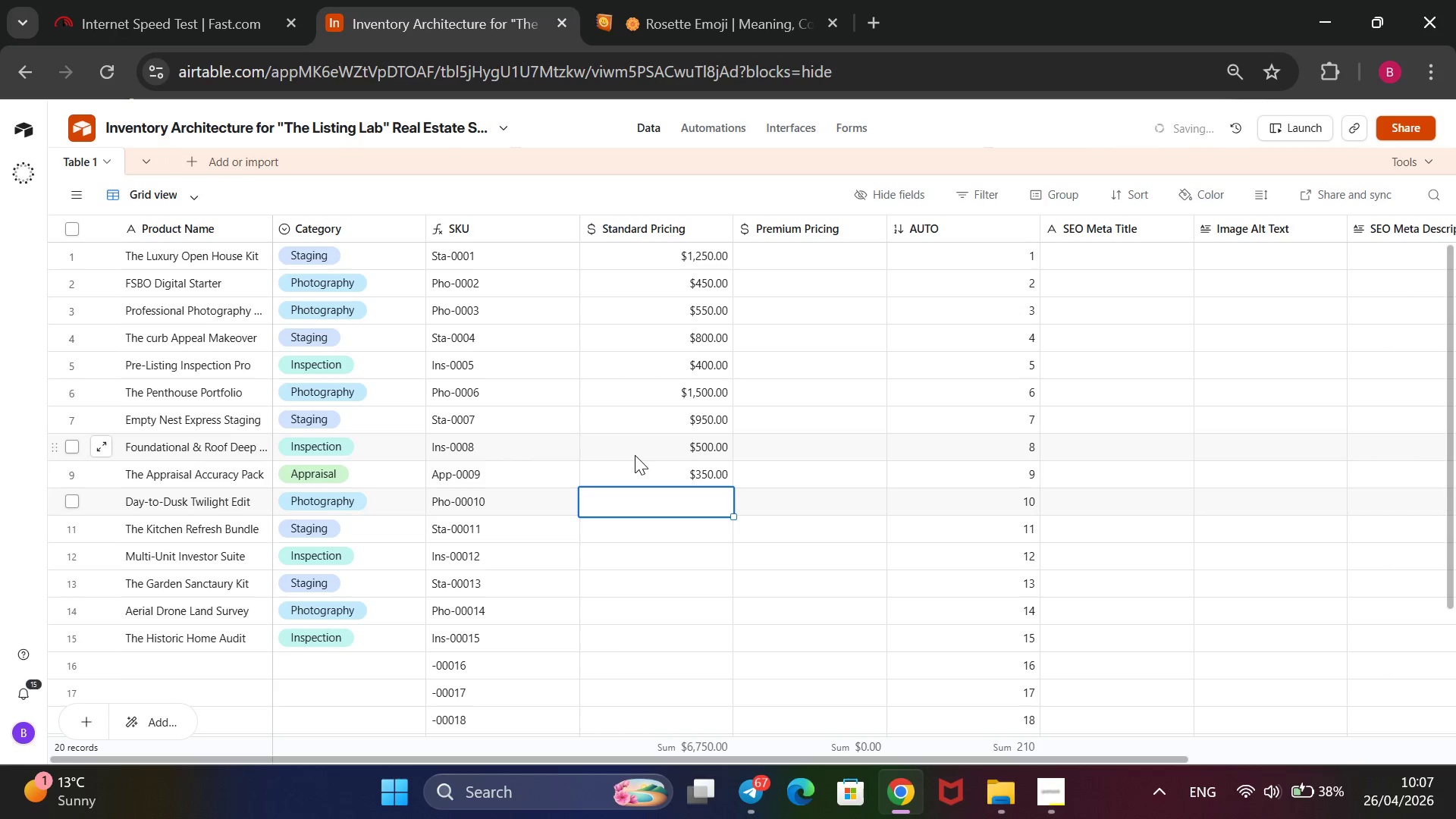 
type(250)
 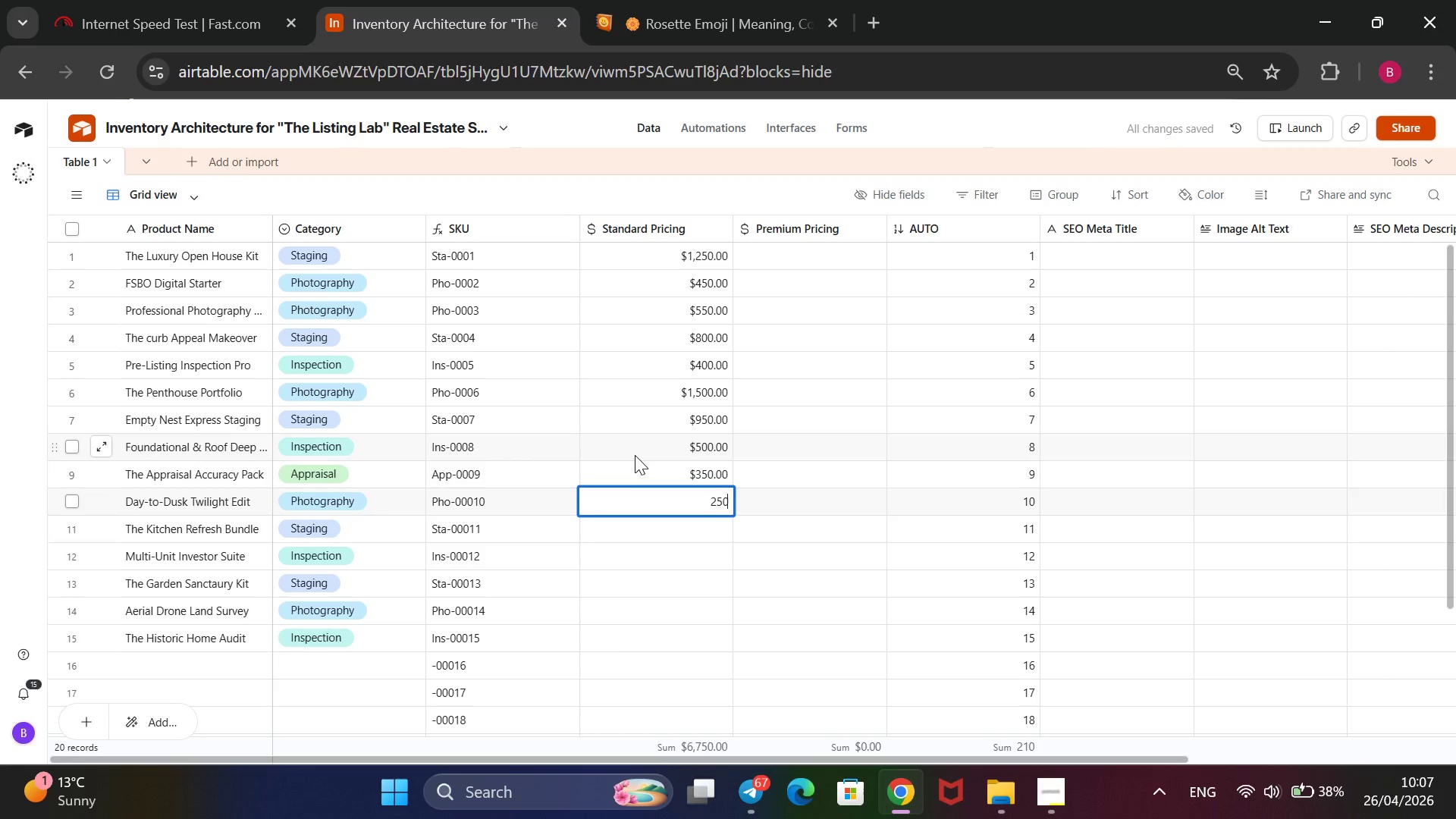 
key(Enter)
 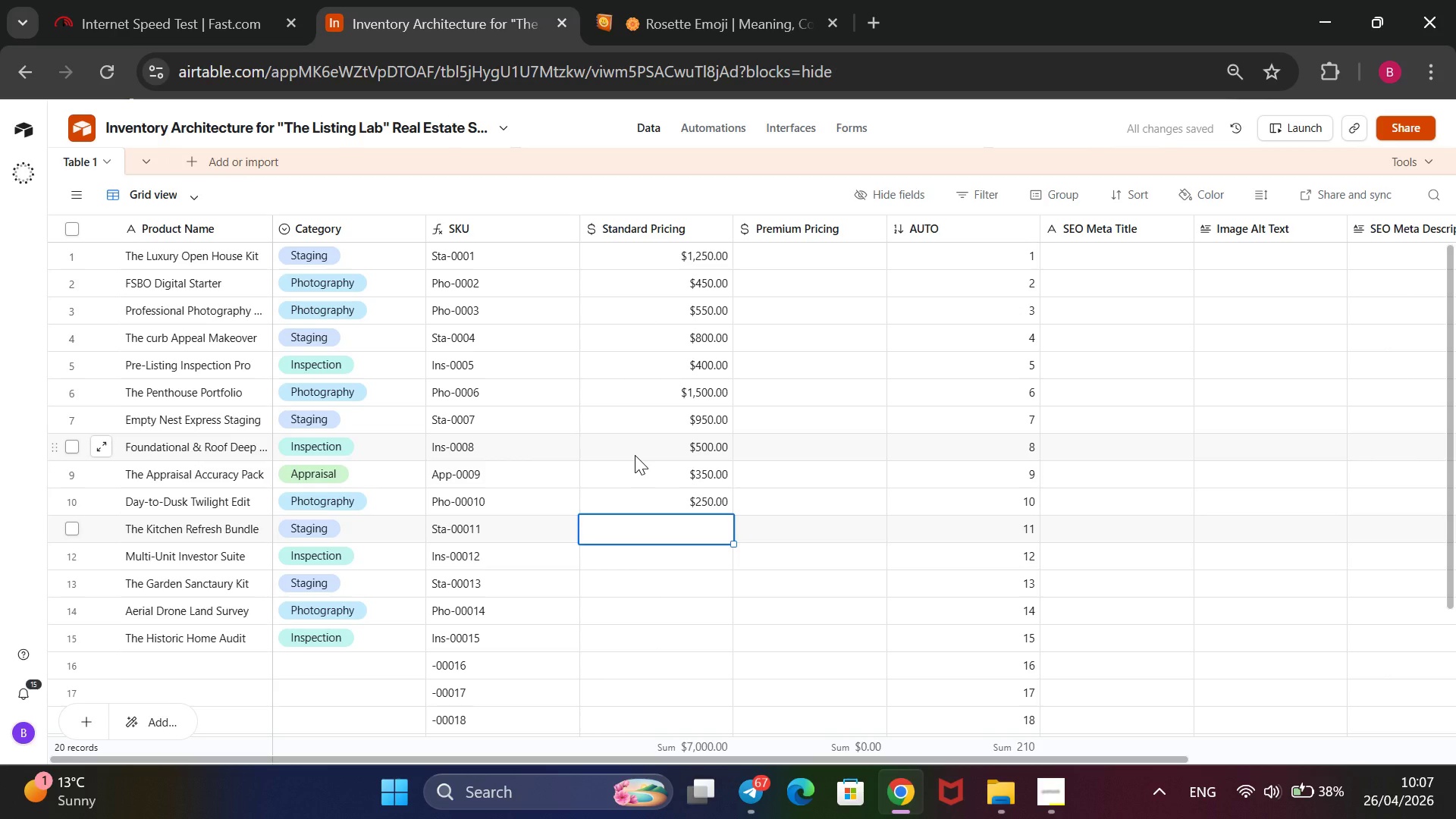 
type(600)
 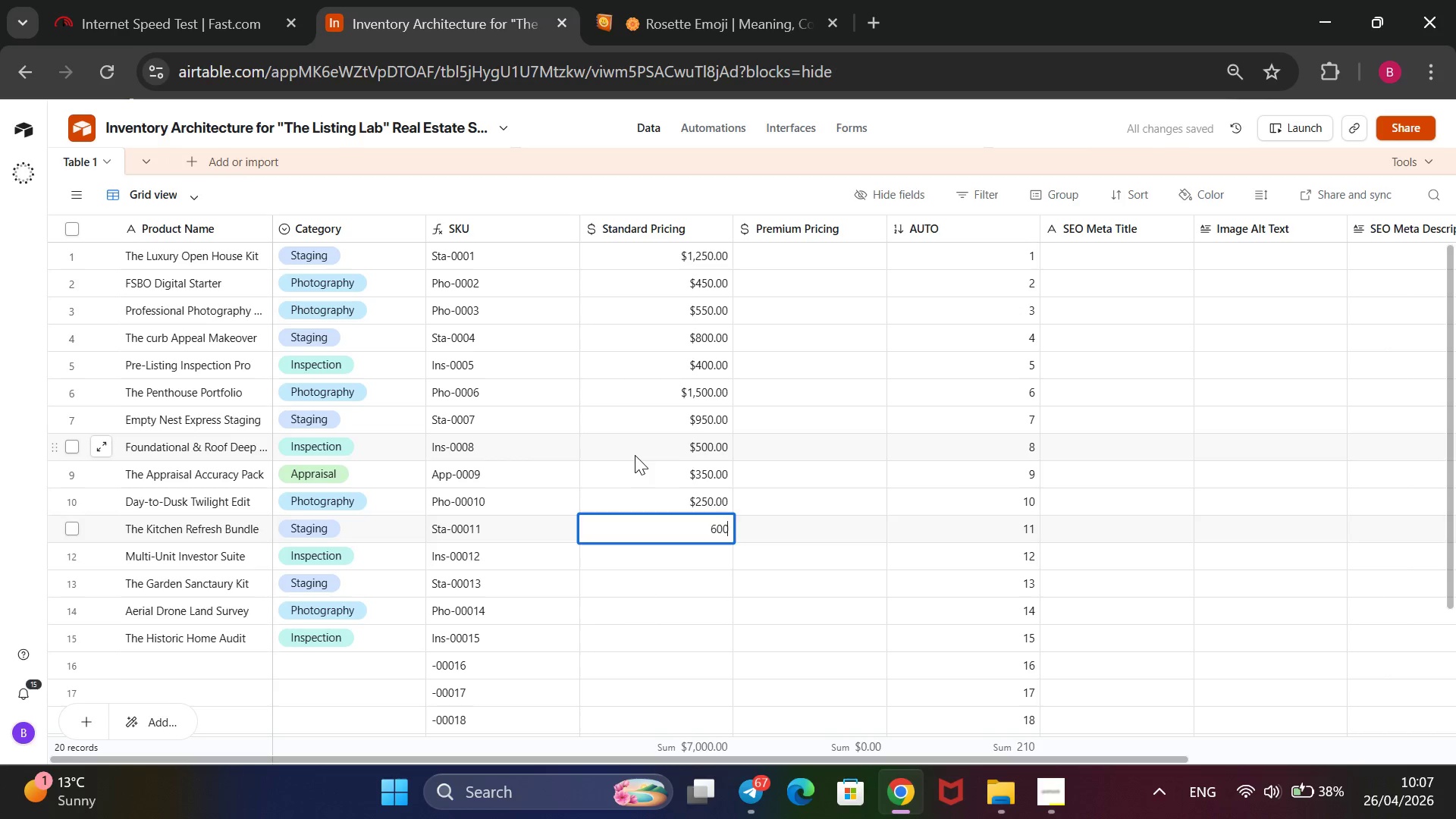 
key(Enter)
 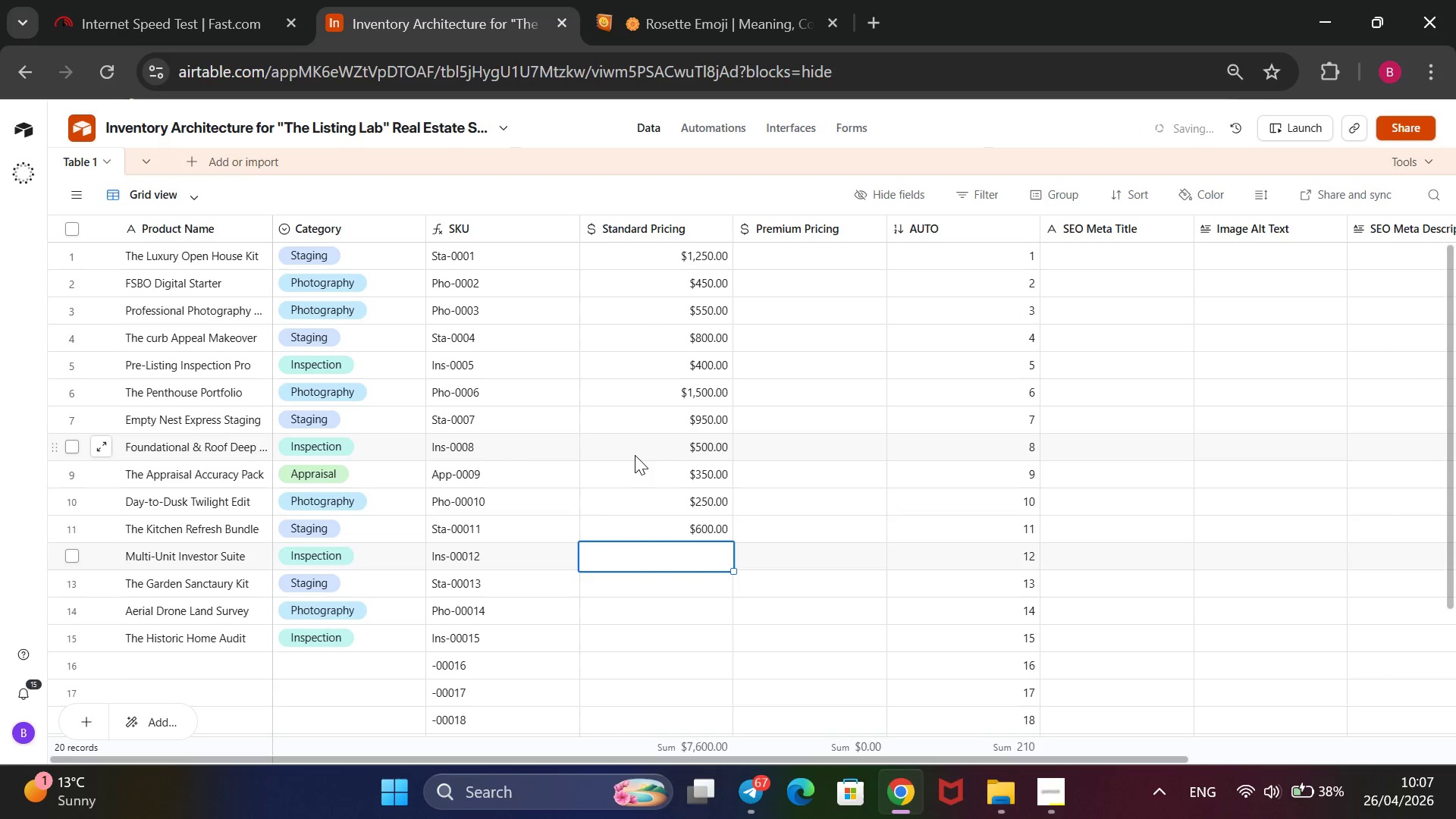 
type(1200)
 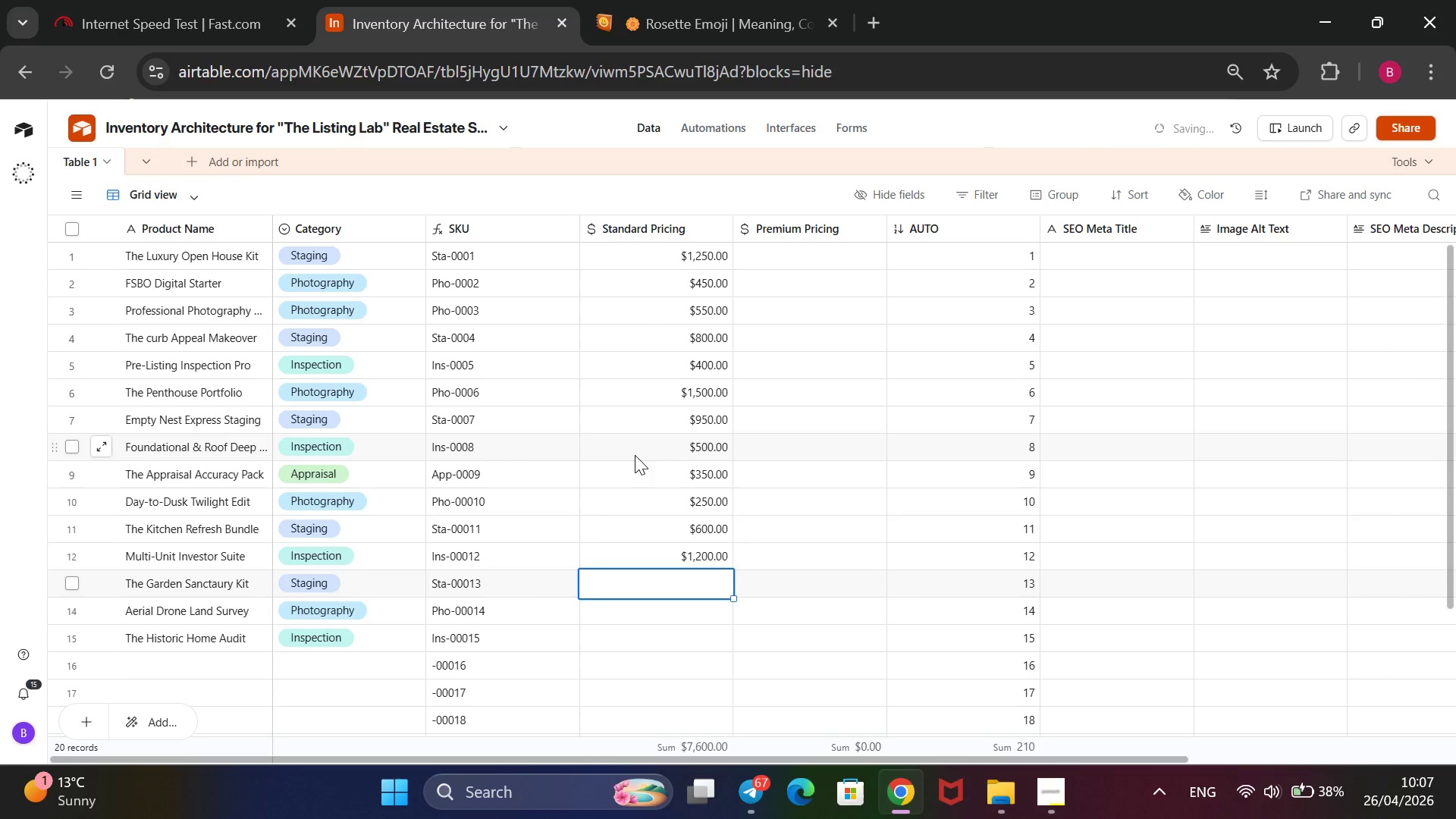 
key(Enter)
 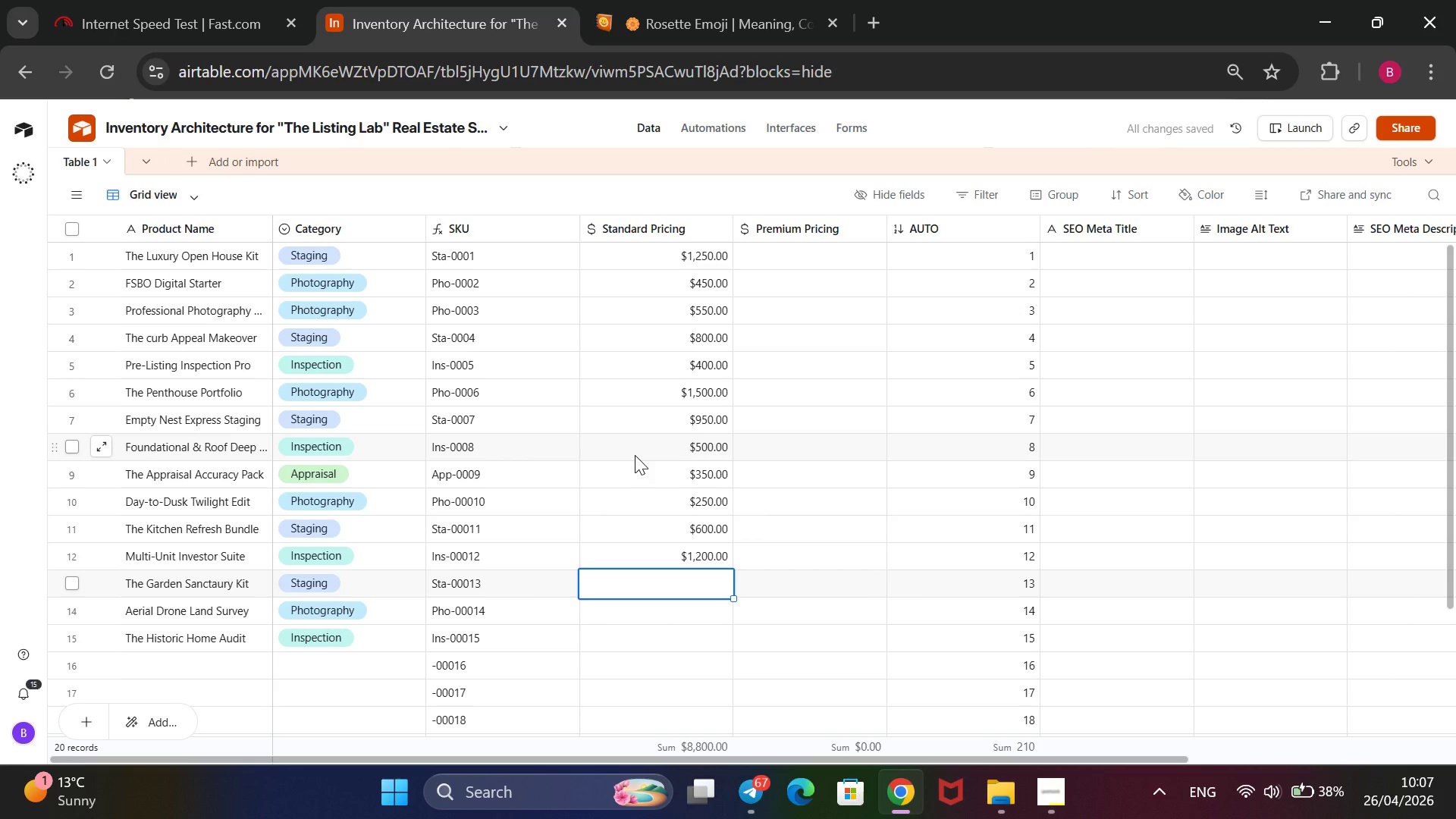 
type(700)
 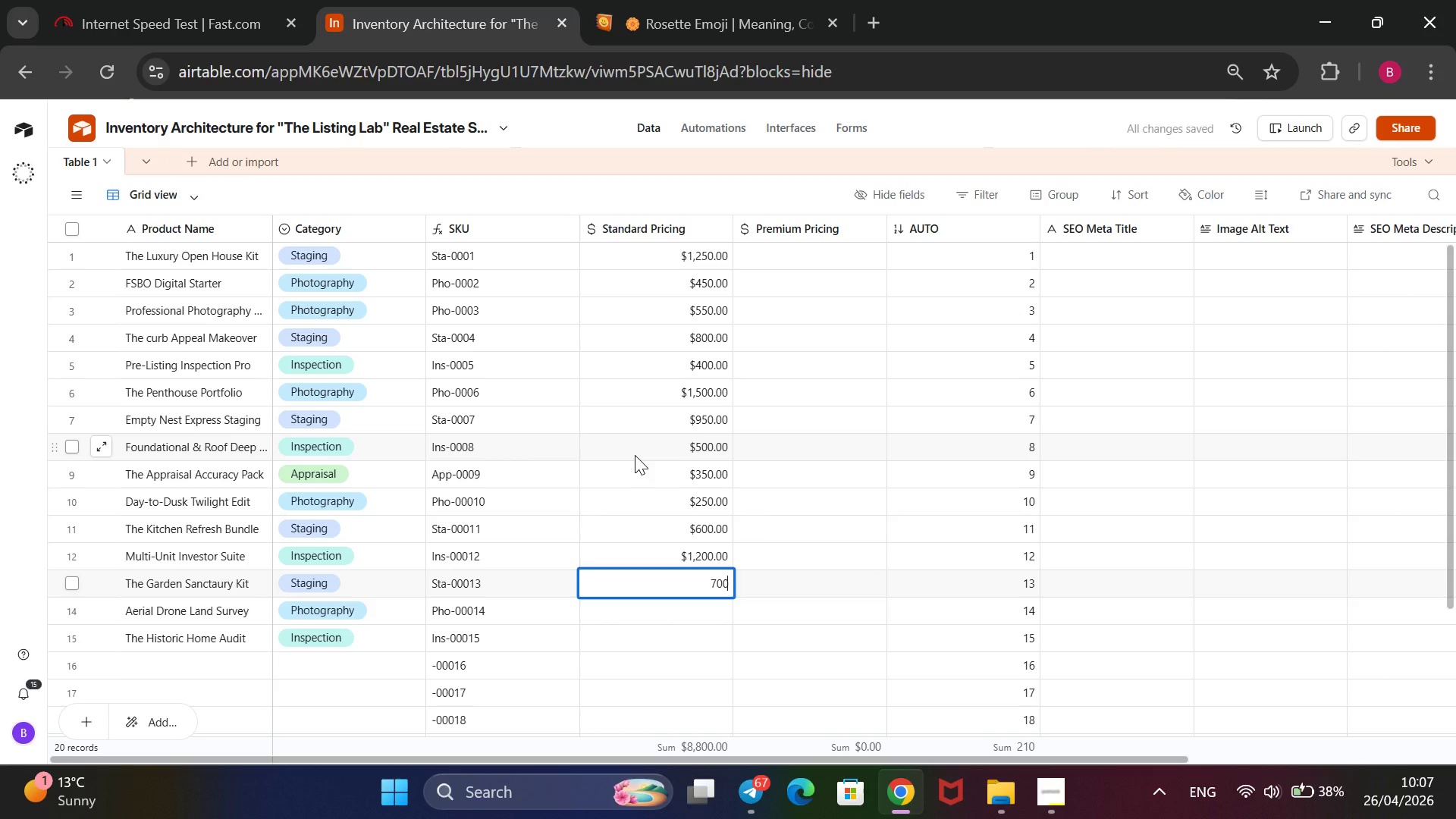 
key(Enter)
 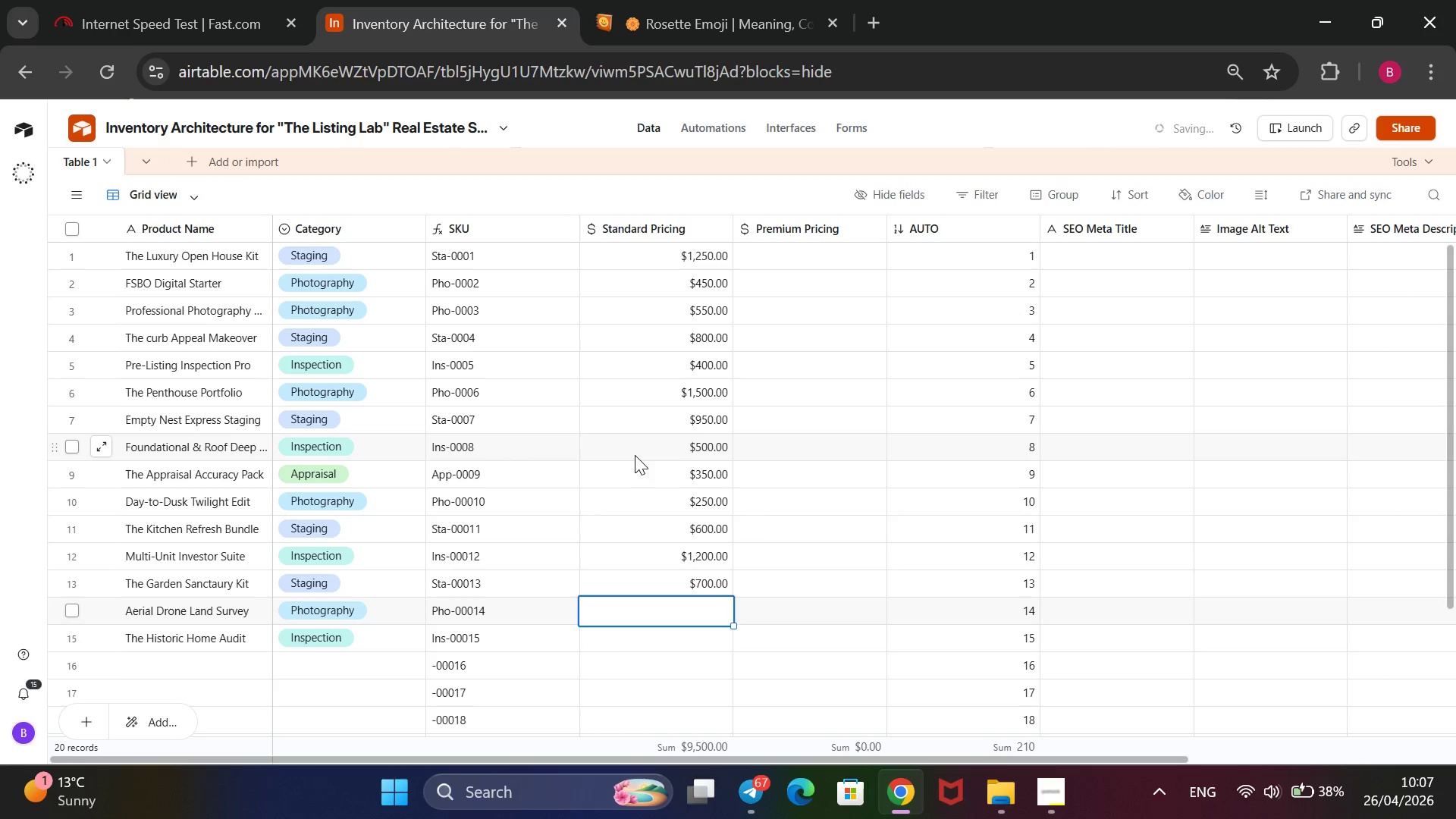 
type(400)
 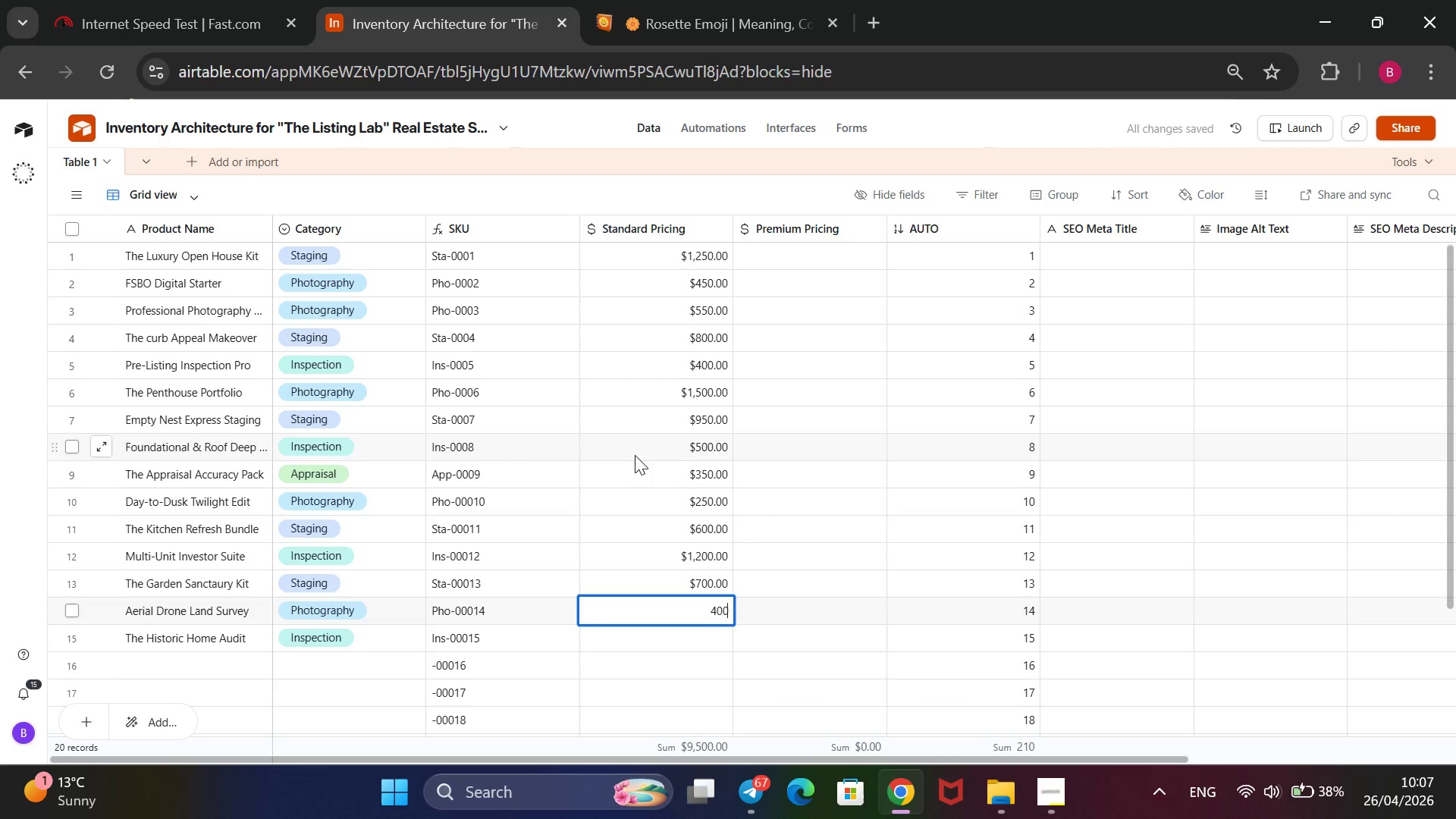 
key(Enter)
 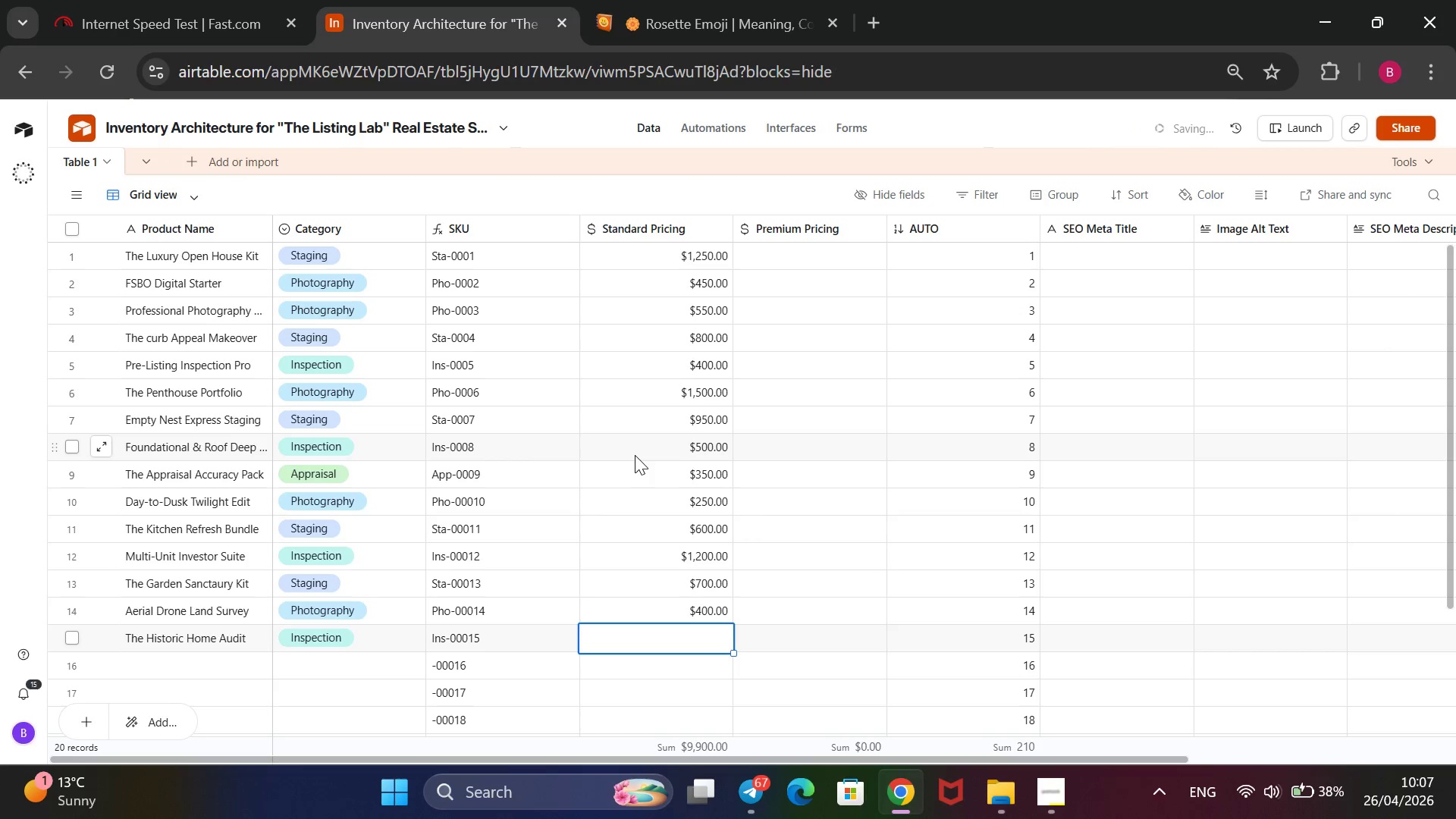 
type(650)
 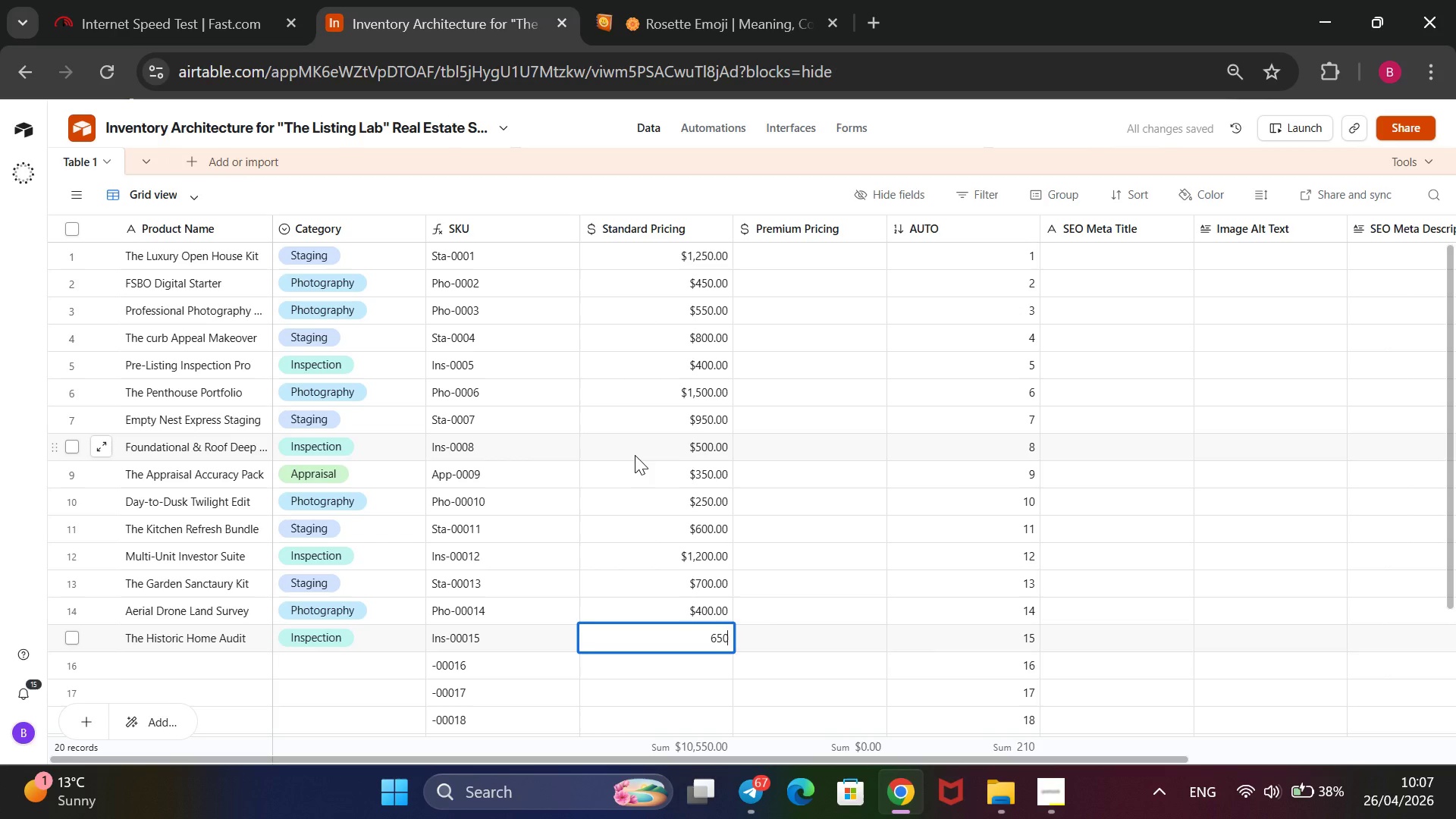 
wait(9.28)
 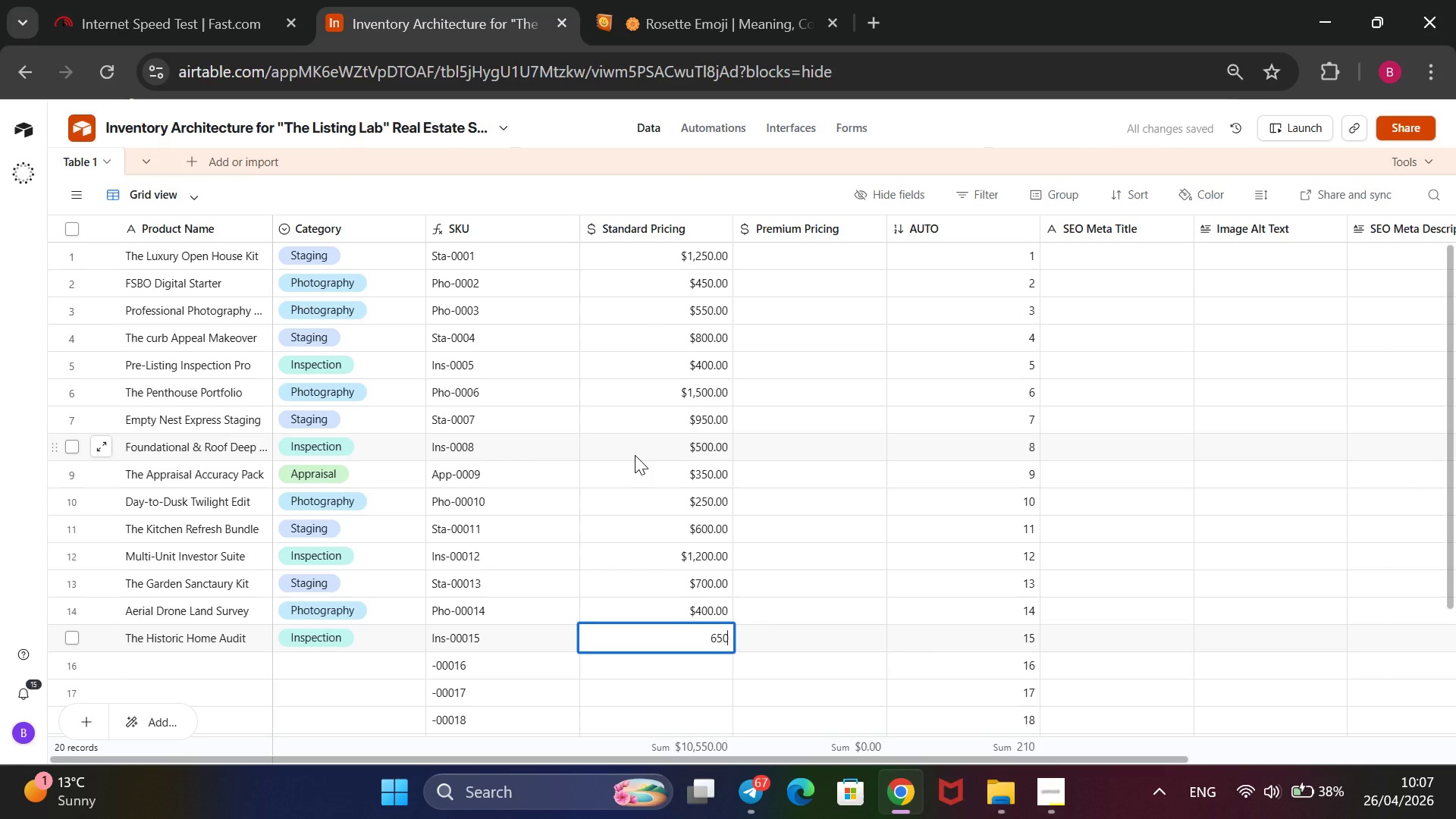 
left_click([1063, 783])